 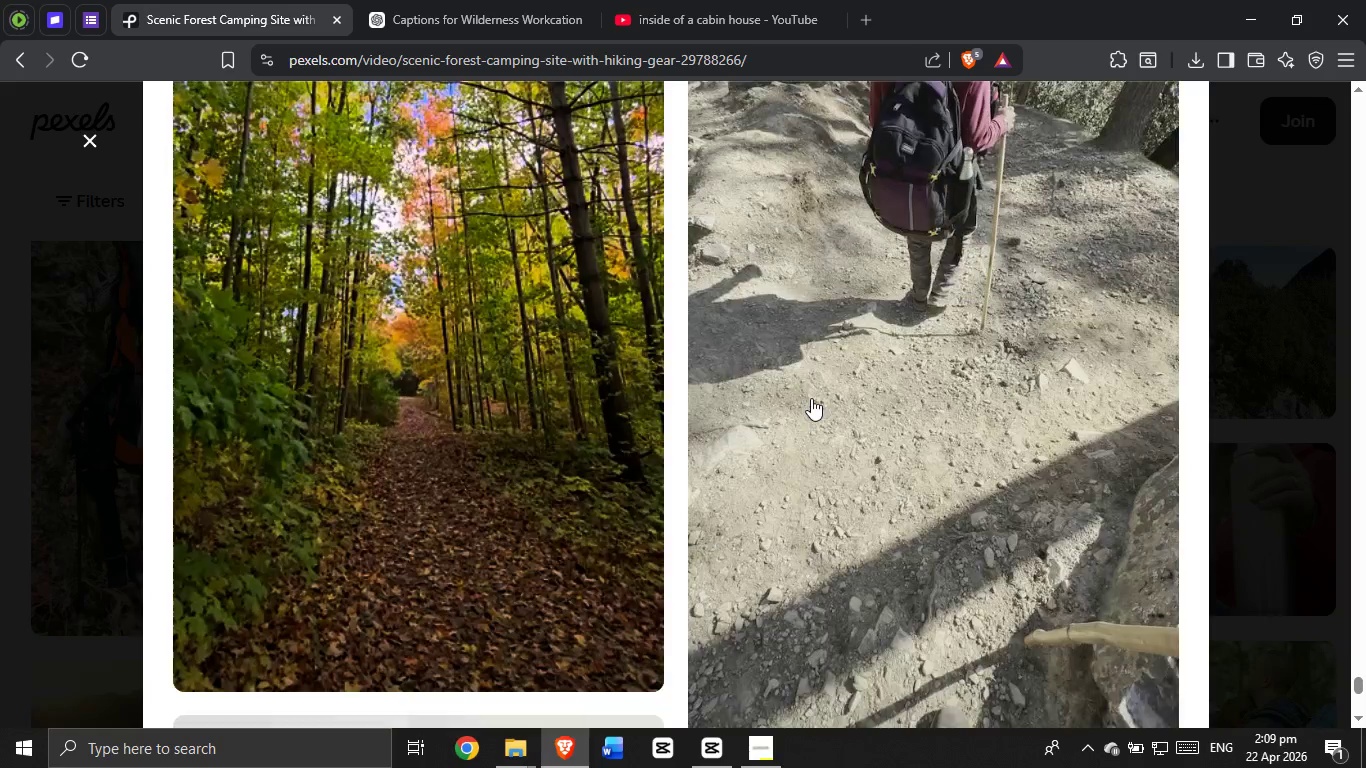 
scroll: coordinate [830, 471], scroll_direction: down, amount: 11.0
 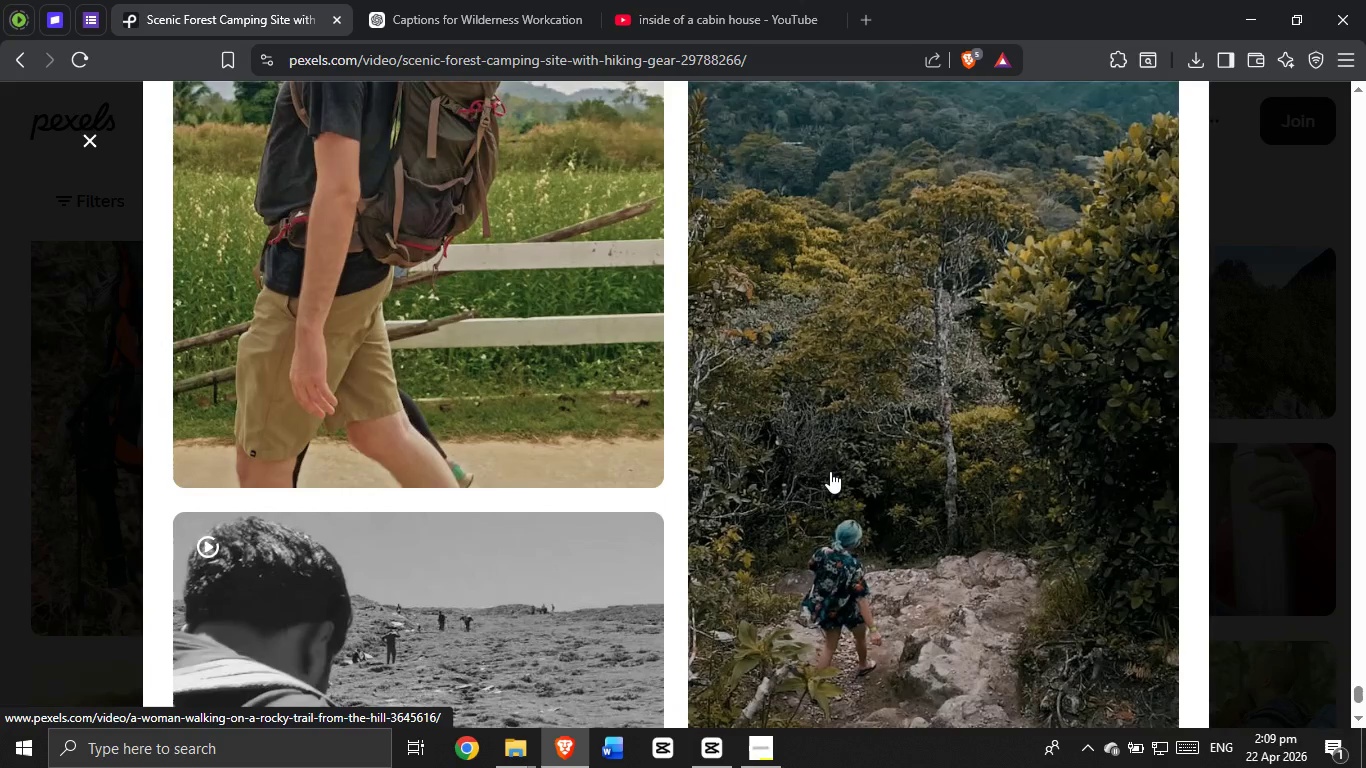 
scroll: coordinate [830, 471], scroll_direction: up, amount: 28.0
 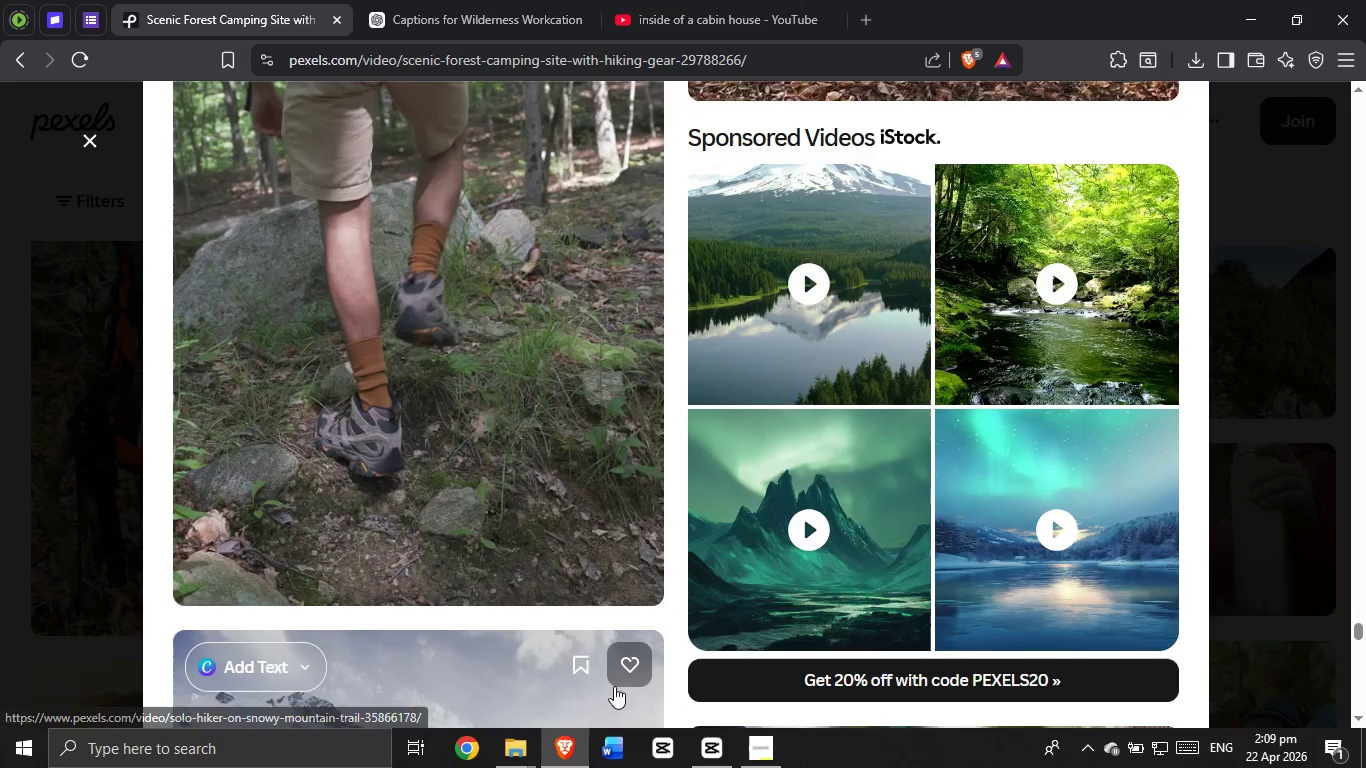 
scroll: coordinate [555, 195], scroll_direction: down, amount: 28.0
 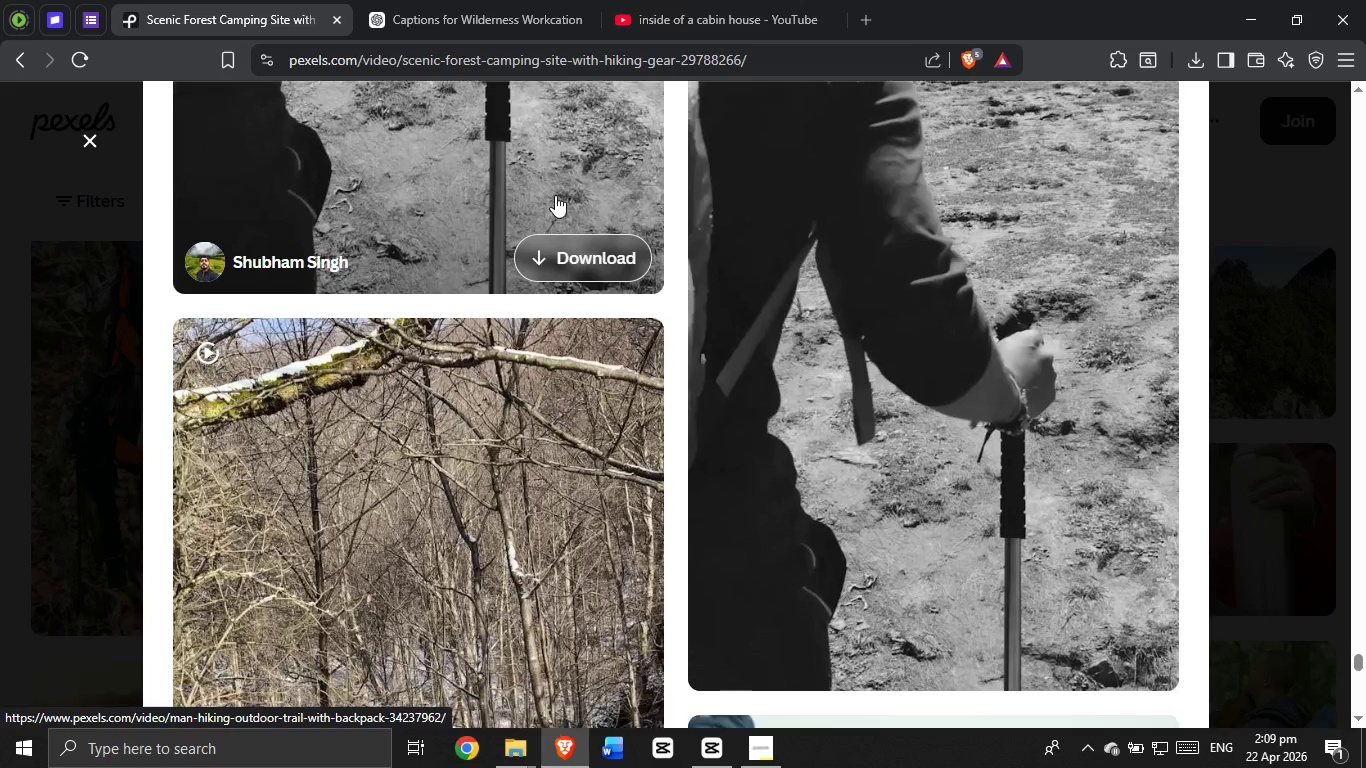 
scroll: coordinate [568, 195], scroll_direction: up, amount: 1.0
 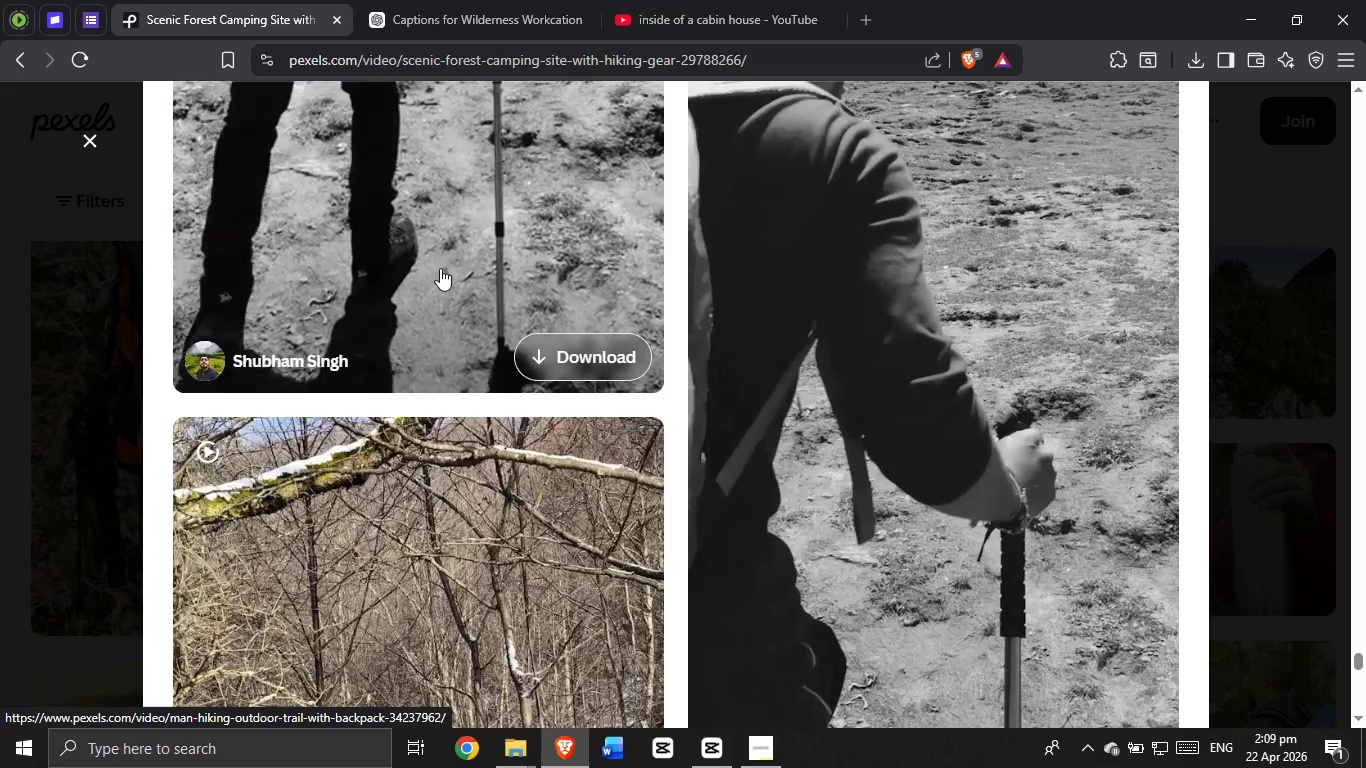 
scroll: coordinate [495, 74], scroll_direction: none, amount: 0.0
 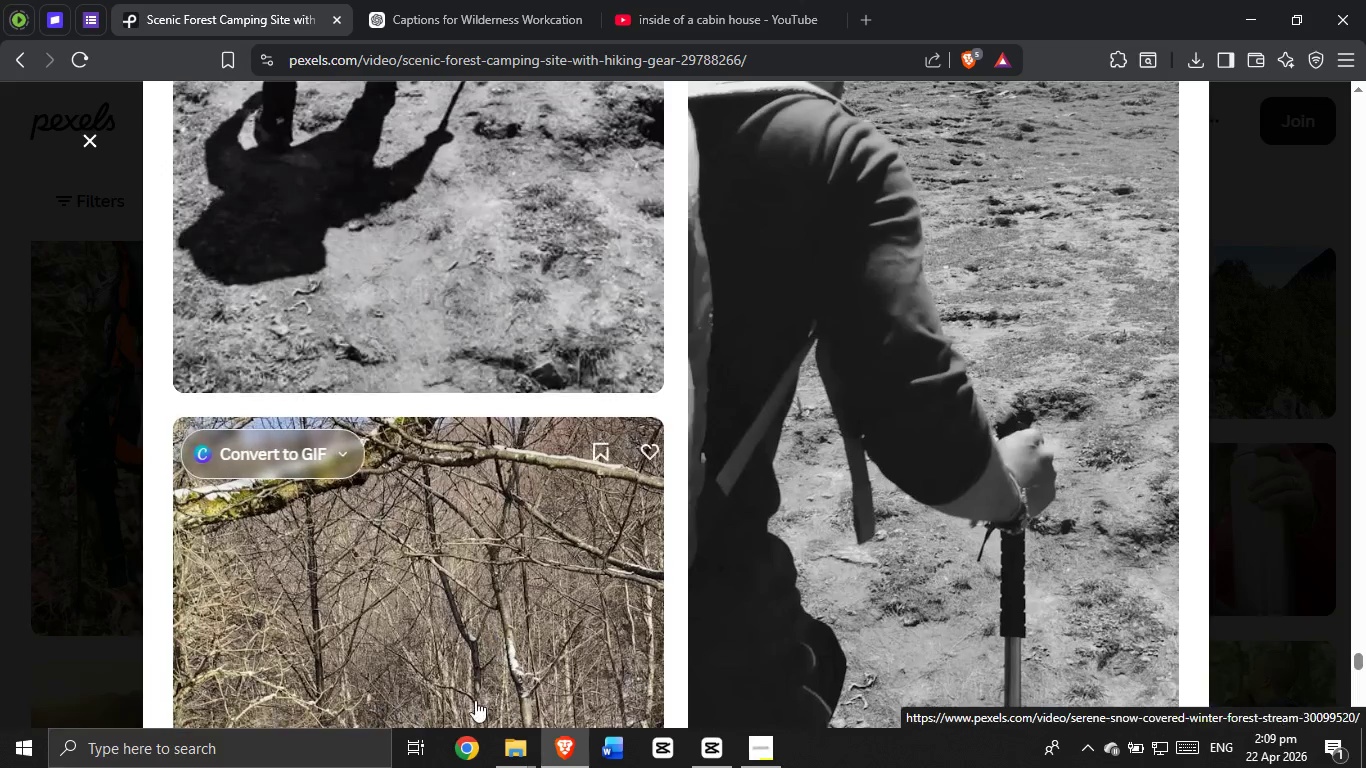 
scroll: coordinate [470, 717], scroll_direction: down, amount: 1.0
 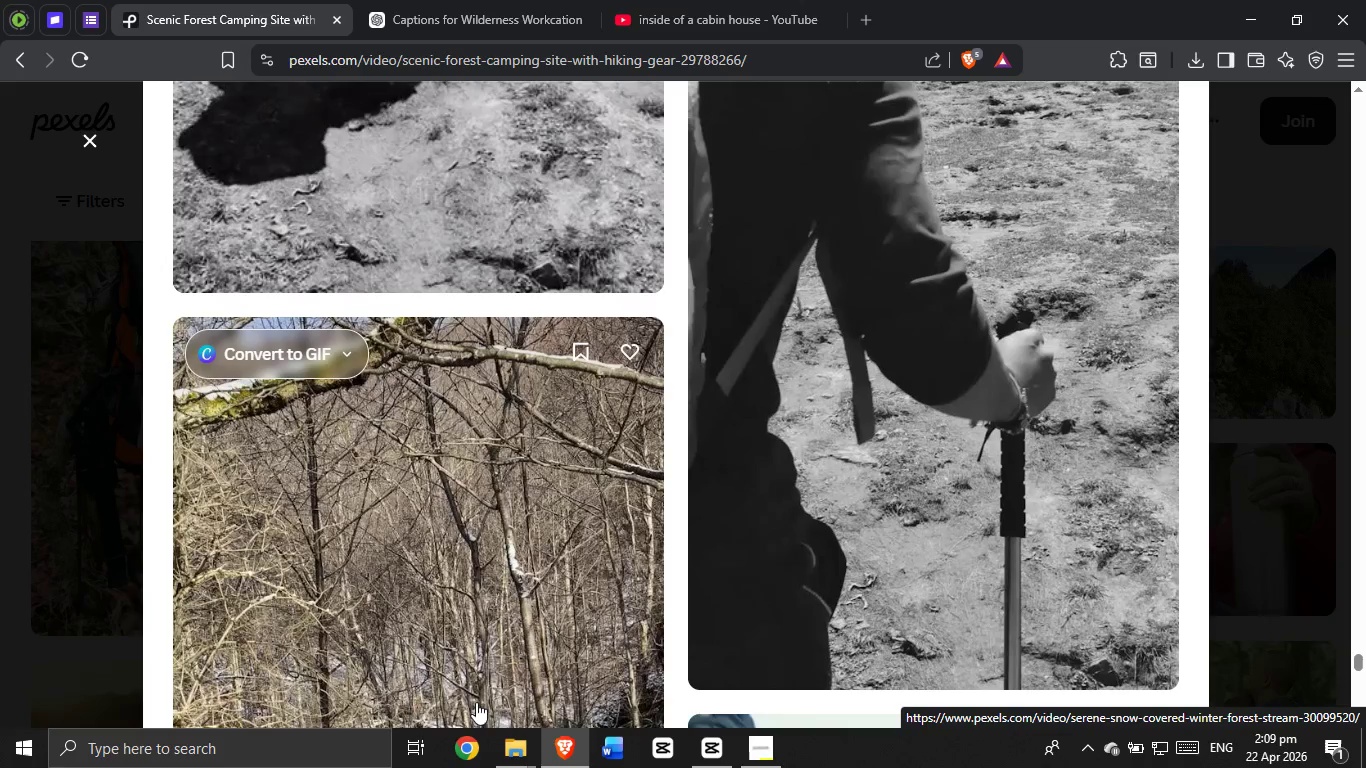 
mouse_move([452, 723])
 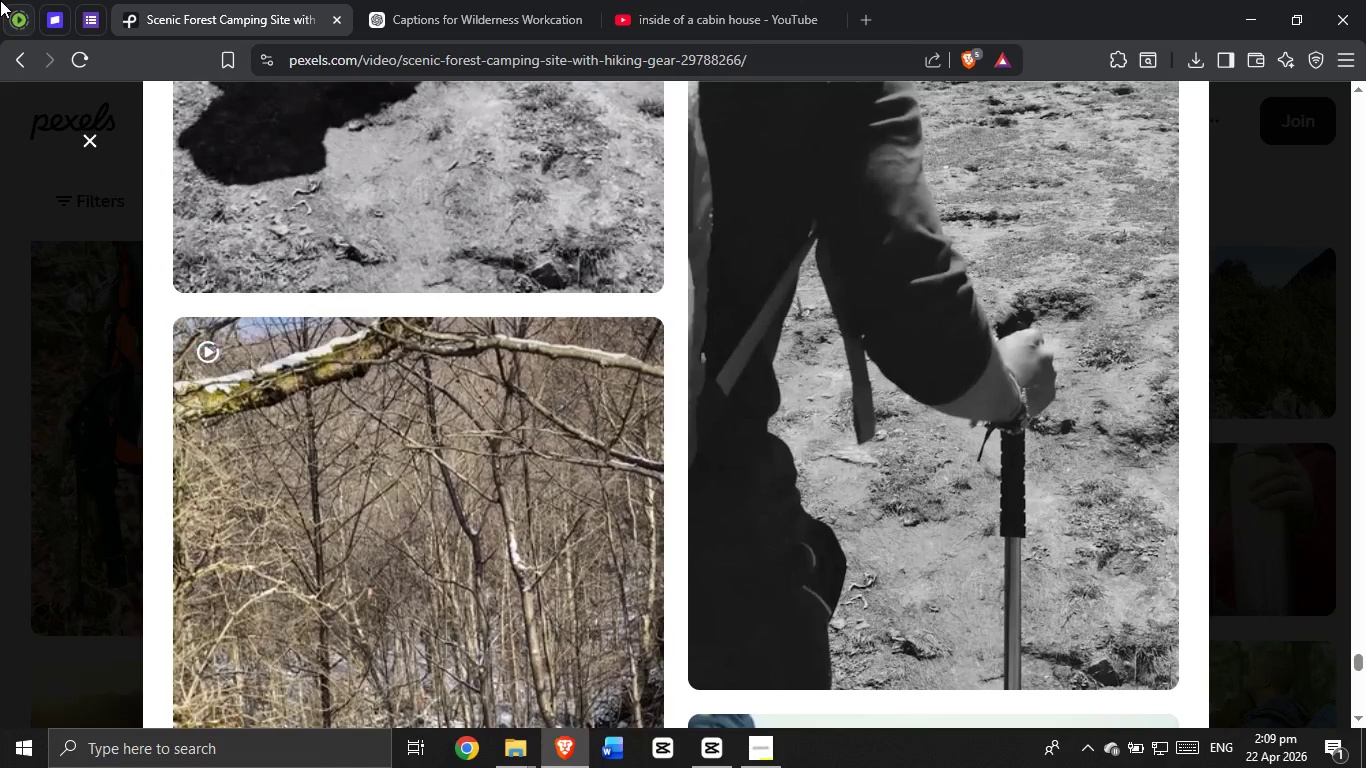 
scroll: coordinate [4, 8], scroll_direction: up, amount: 2.0
 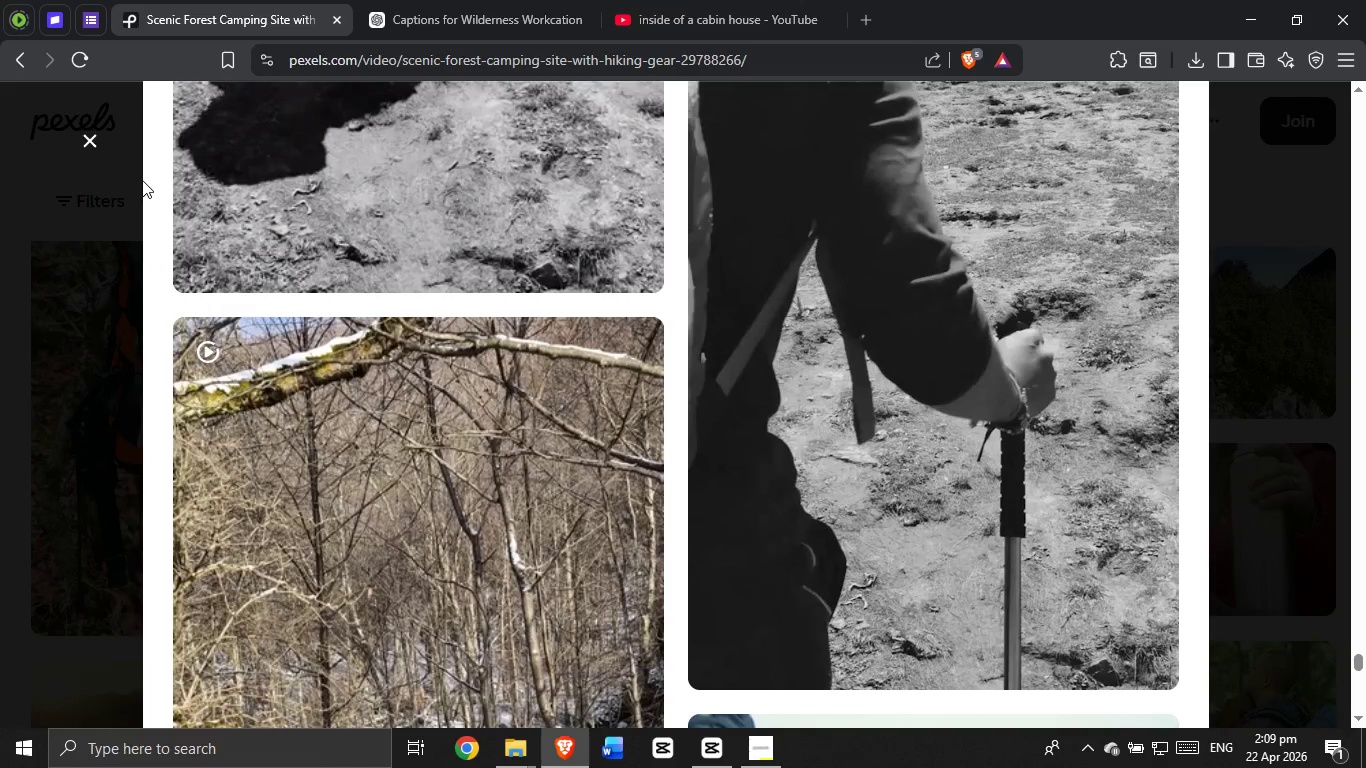 
scroll: coordinate [120, 219], scroll_direction: down, amount: 5.0
 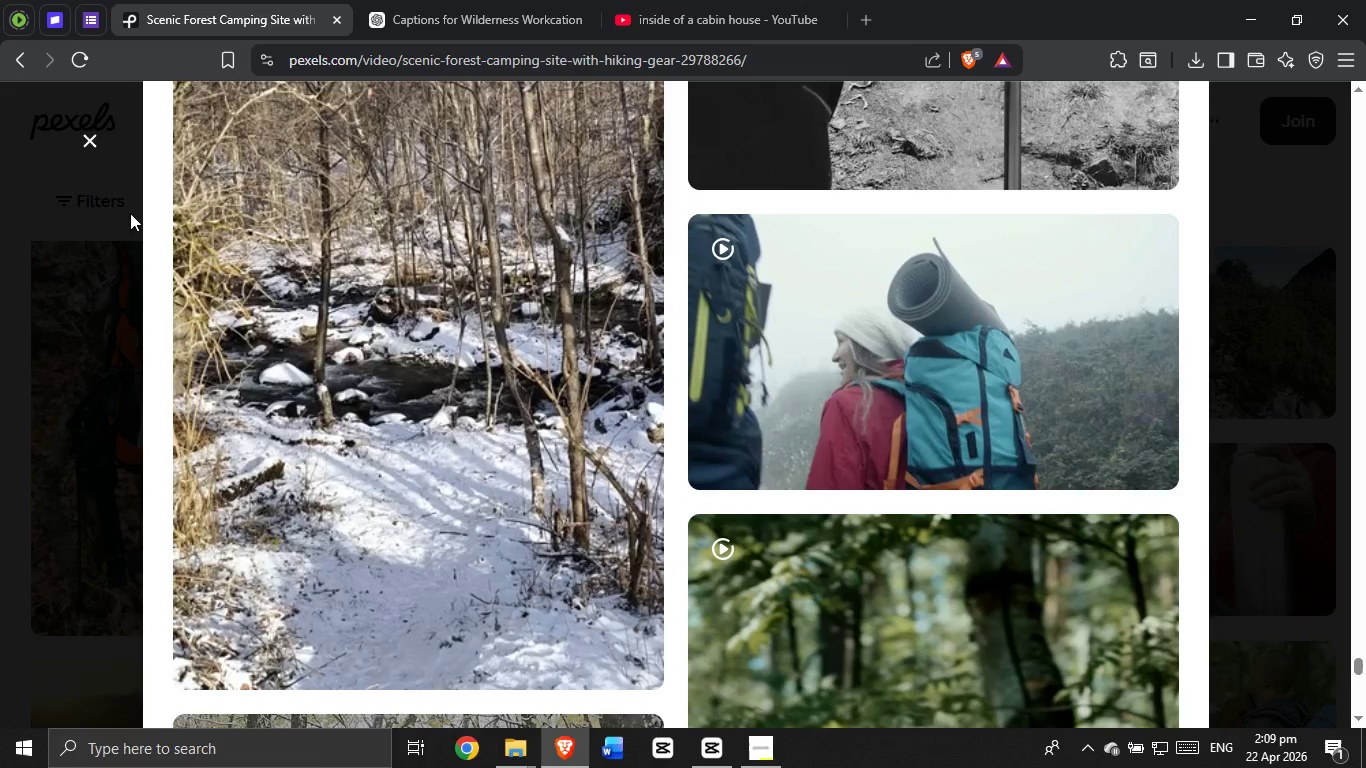 
scroll: coordinate [159, 168], scroll_direction: up, amount: 2.0
 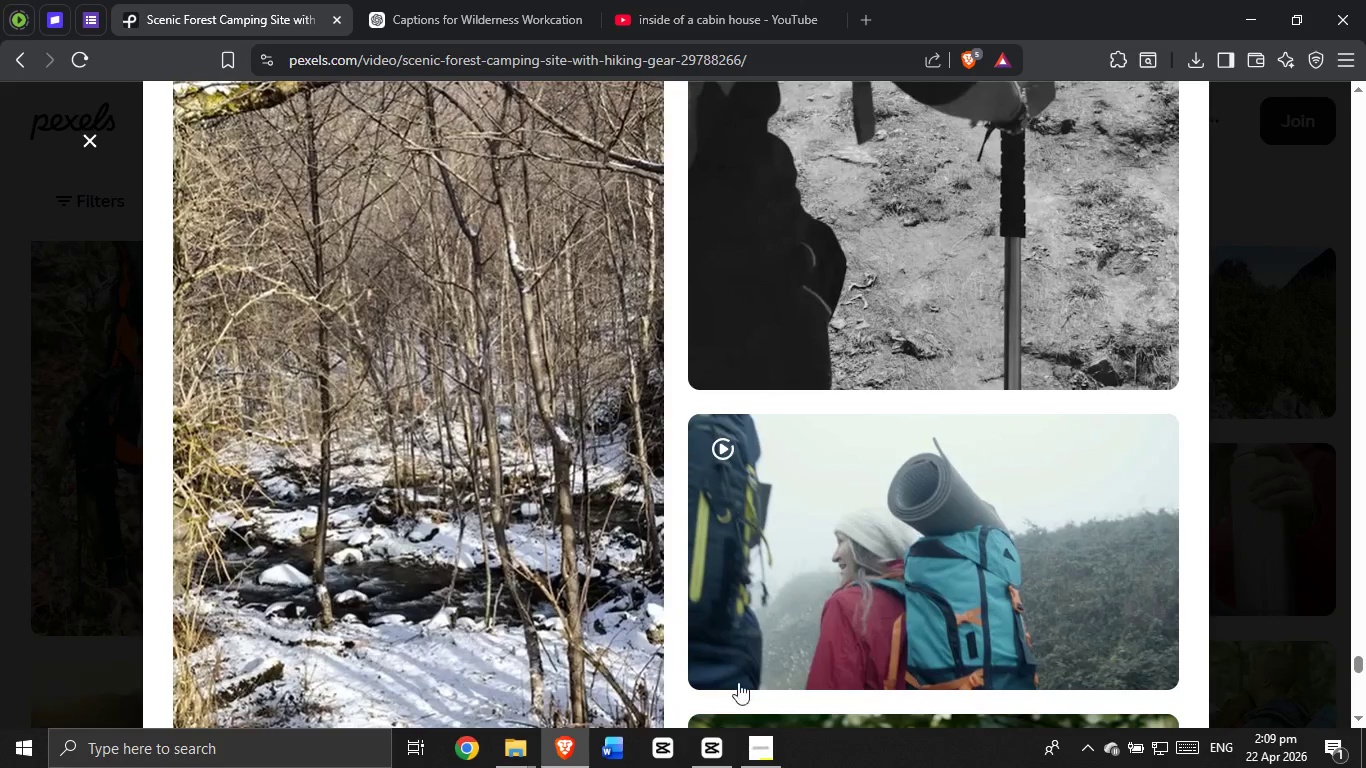 
scroll: coordinate [722, 729], scroll_direction: down, amount: 2.0
 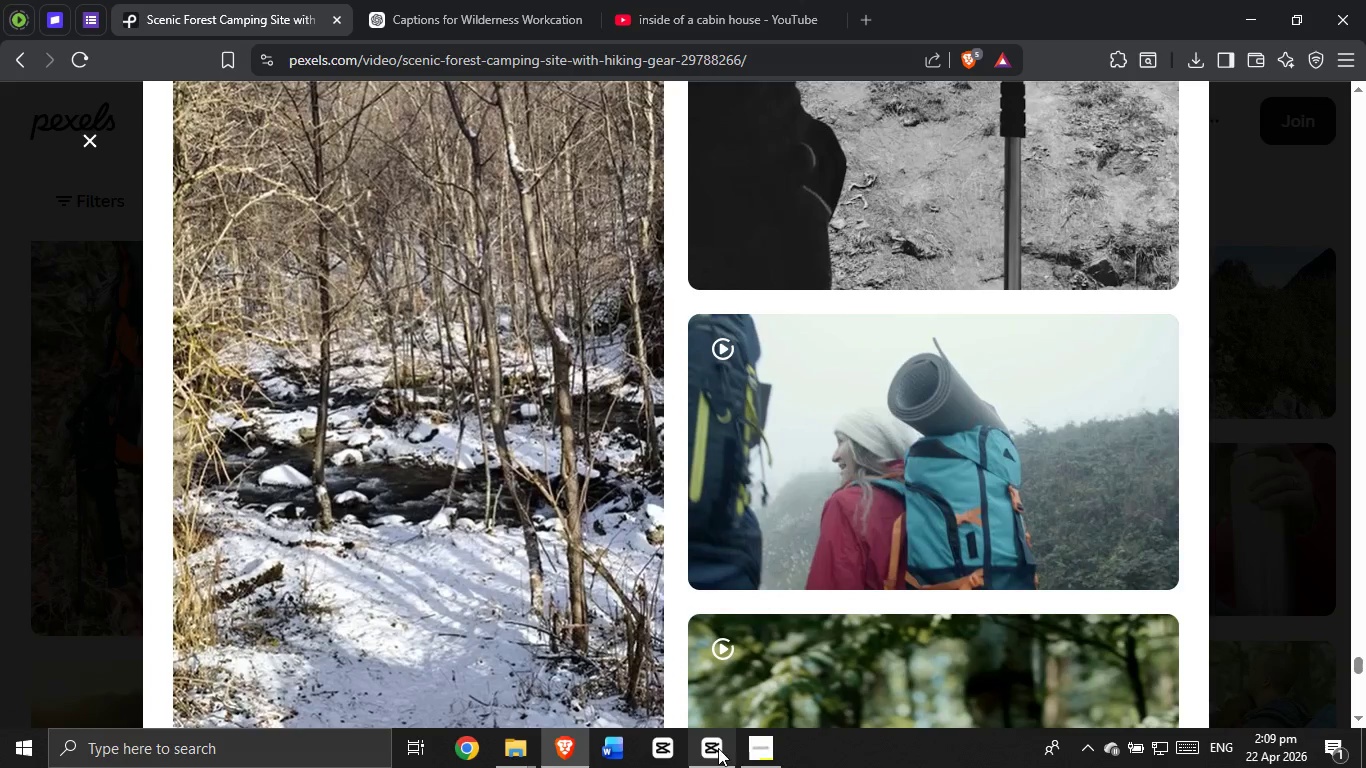 
scroll: coordinate [725, 764], scroll_direction: up, amount: 1.0
 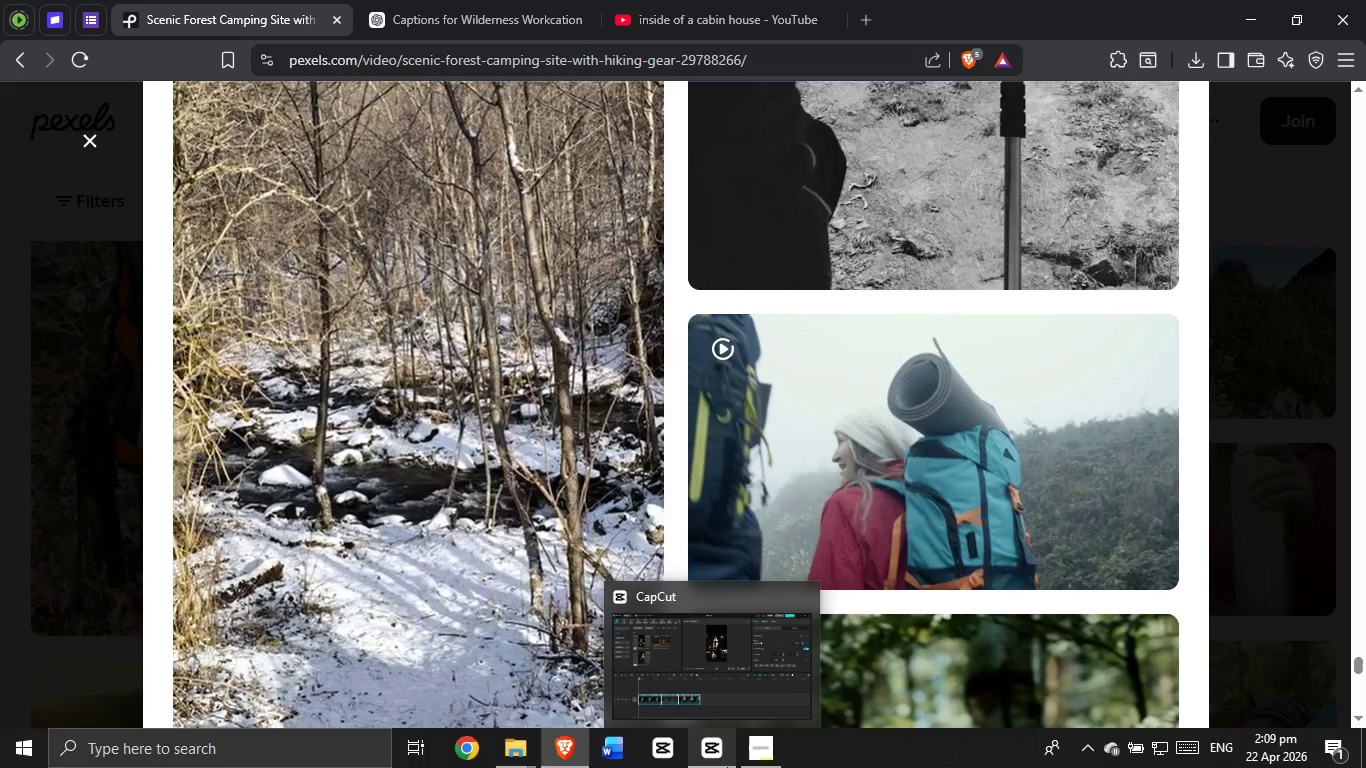 
scroll: coordinate [729, 761], scroll_direction: down, amount: 1.0
 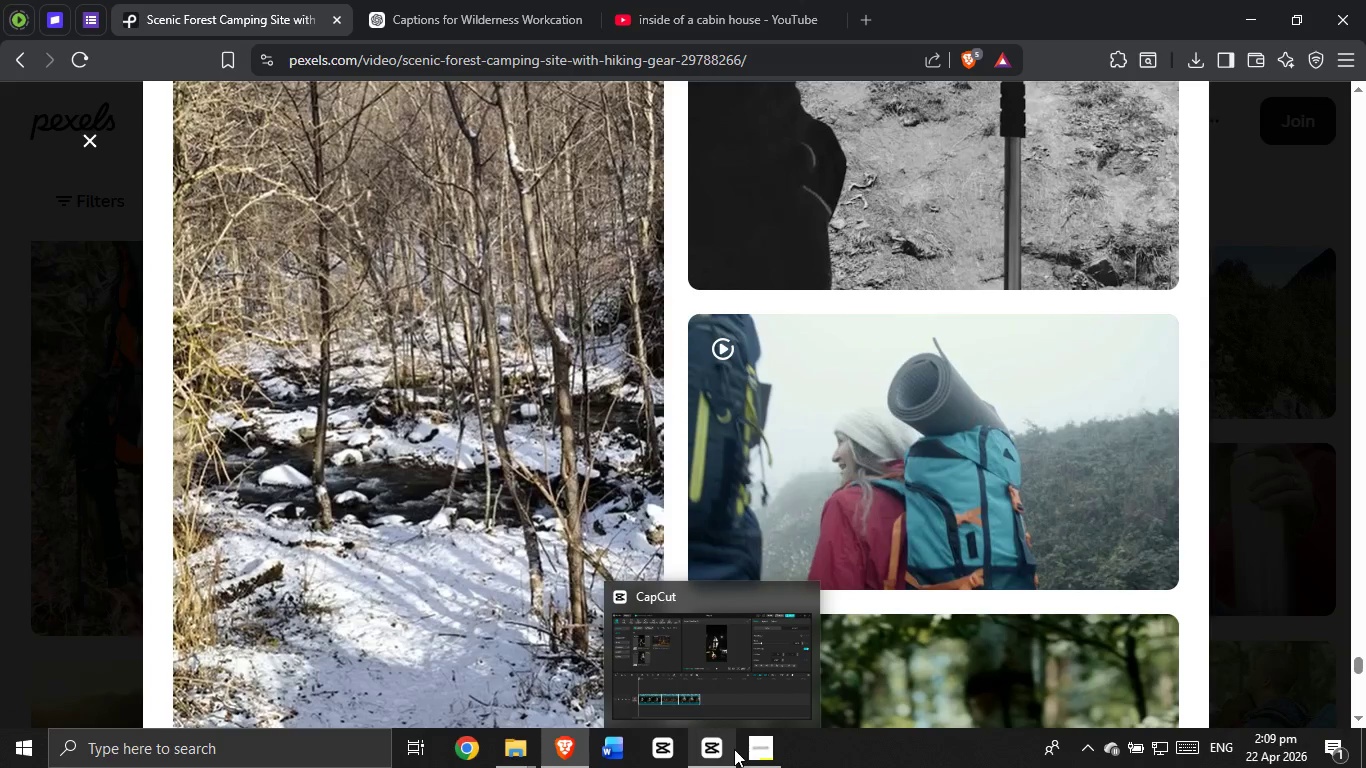 
mouse_move([745, 727])
 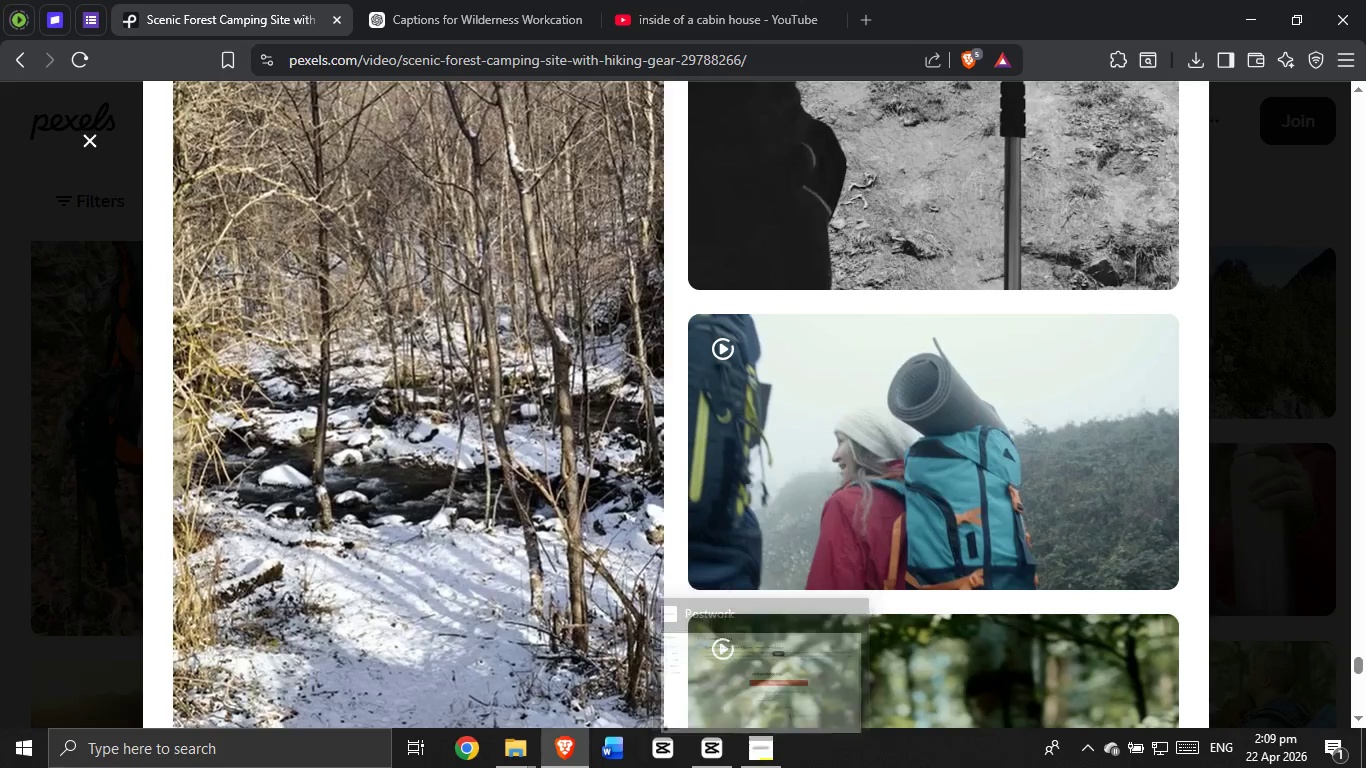 
scroll: coordinate [794, 767], scroll_direction: down, amount: 1.0
 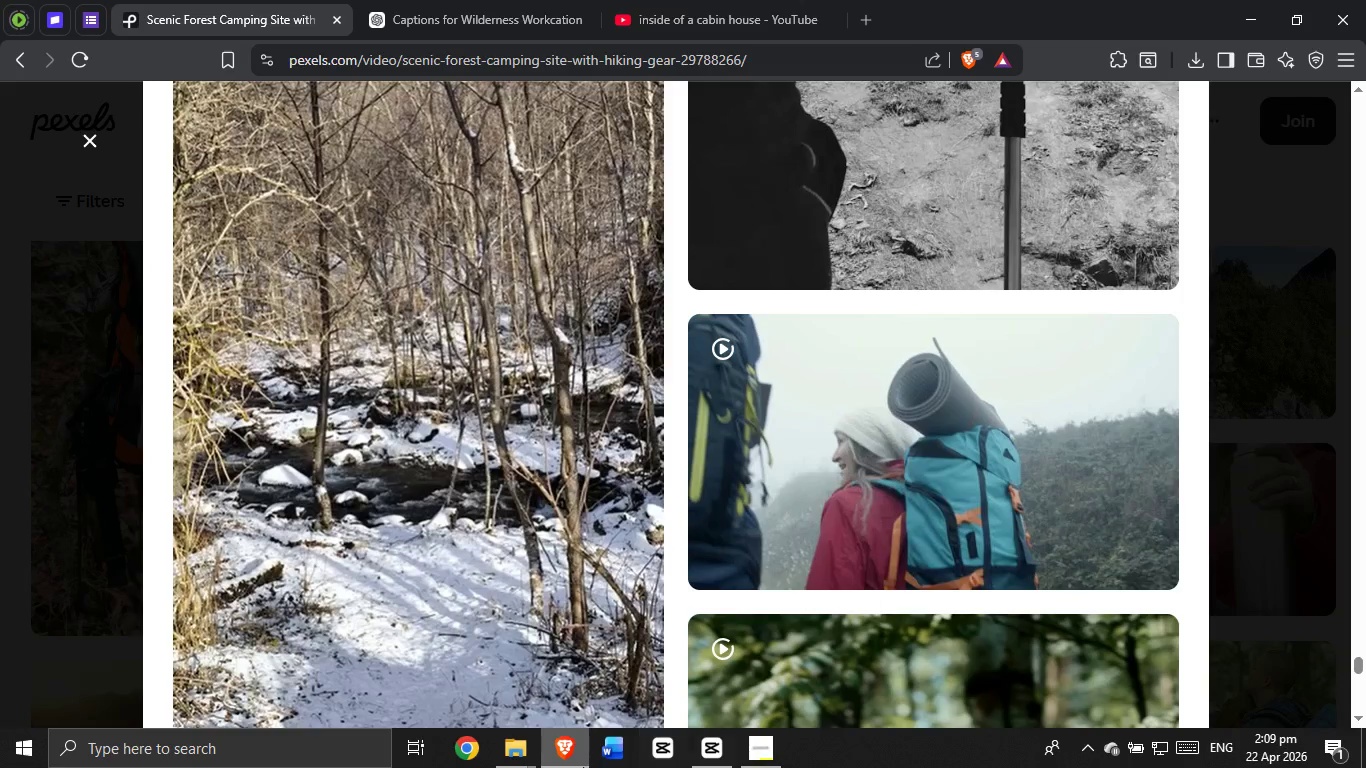 
scroll: coordinate [0, 767], scroll_direction: up, amount: 3.0
 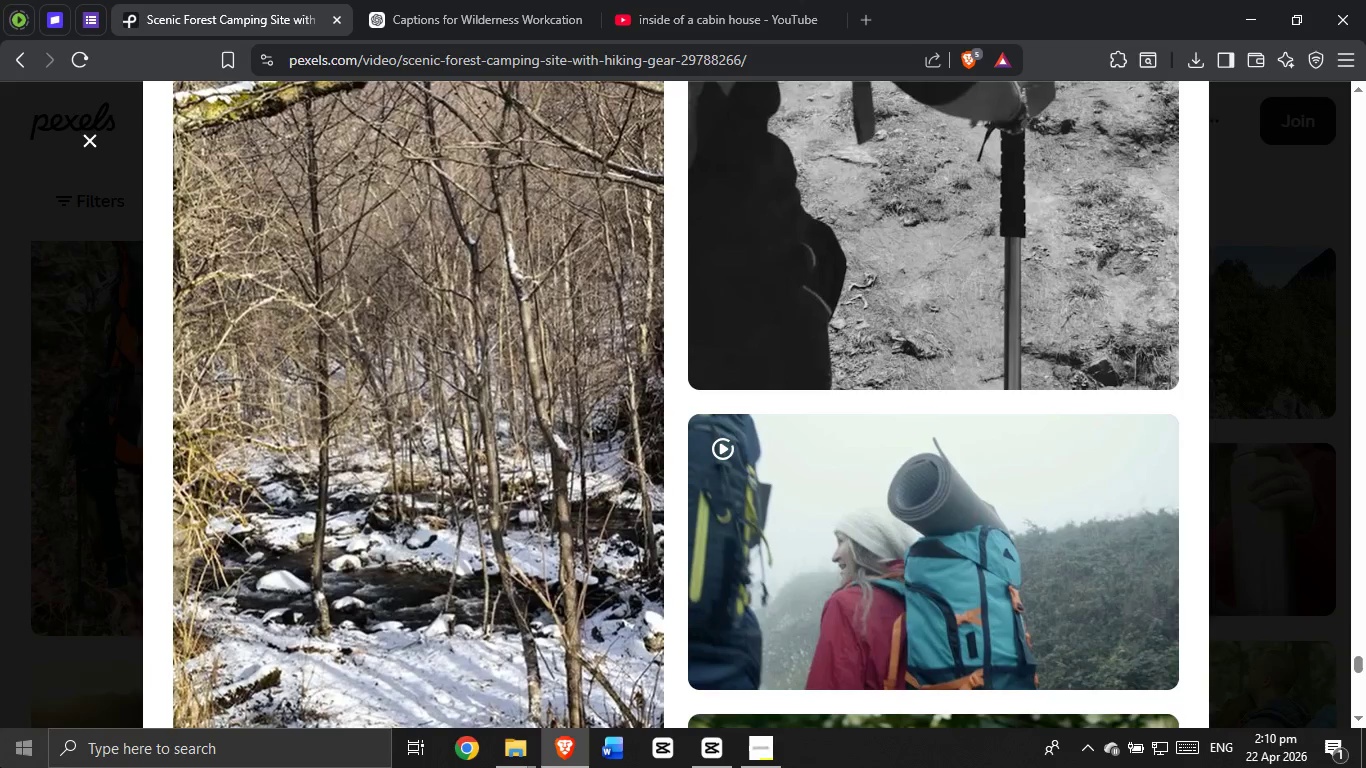 
wait(11.21)
 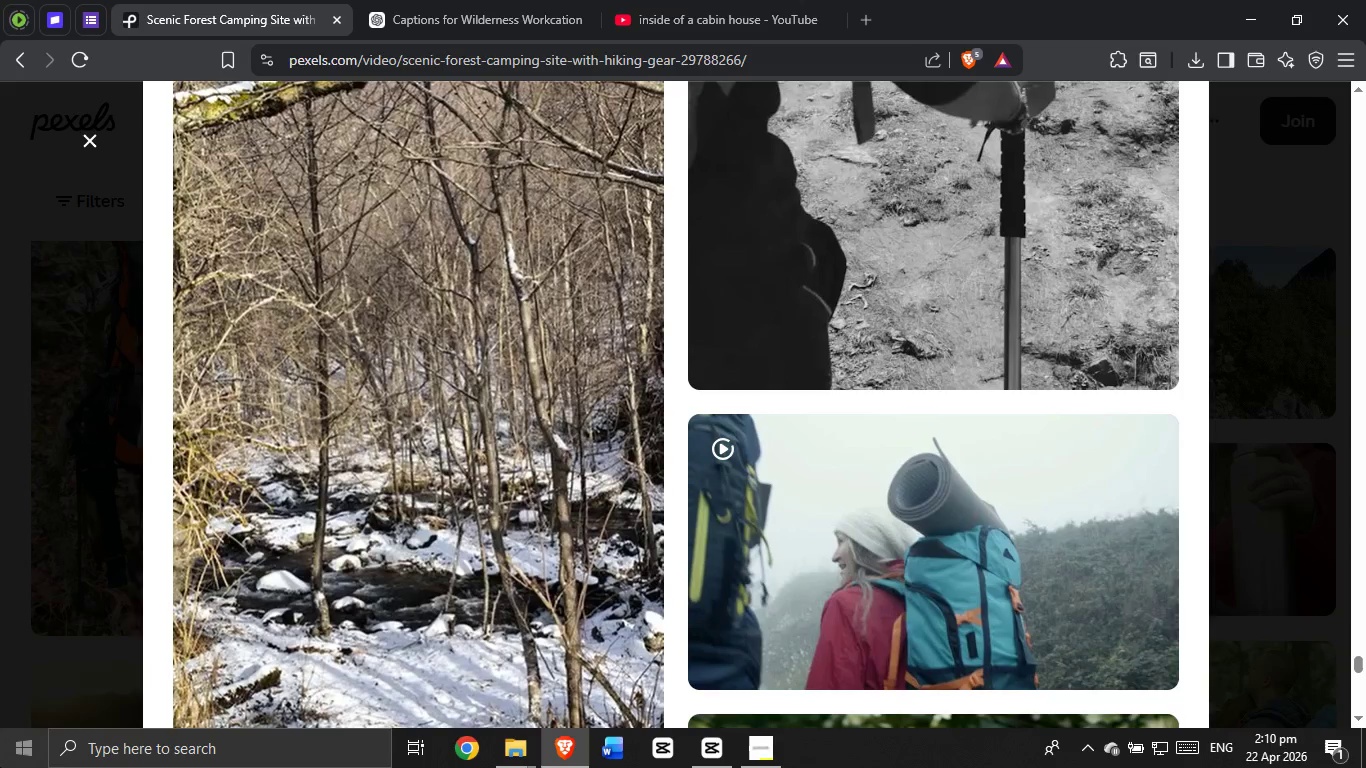 
scroll: coordinate [0, 767], scroll_direction: up, amount: 1.0
 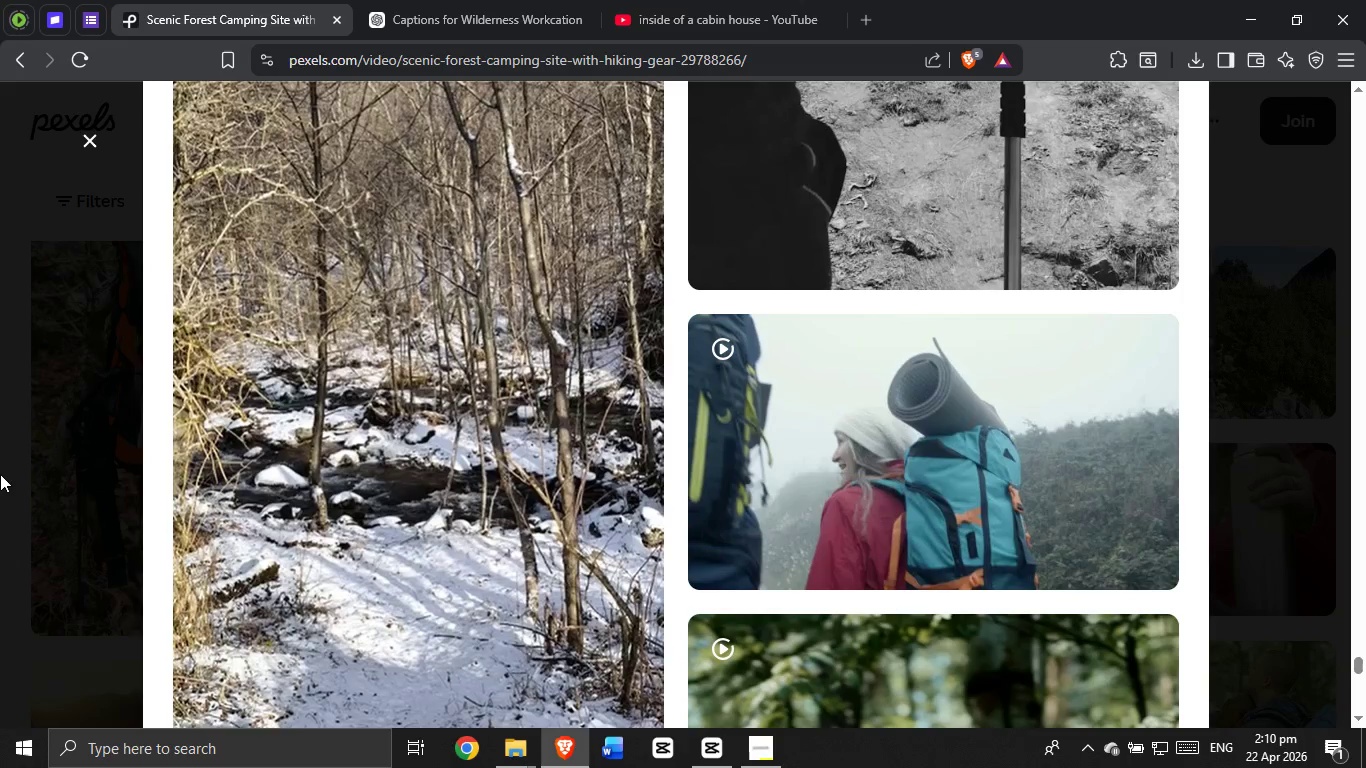 
wait(6.31)
 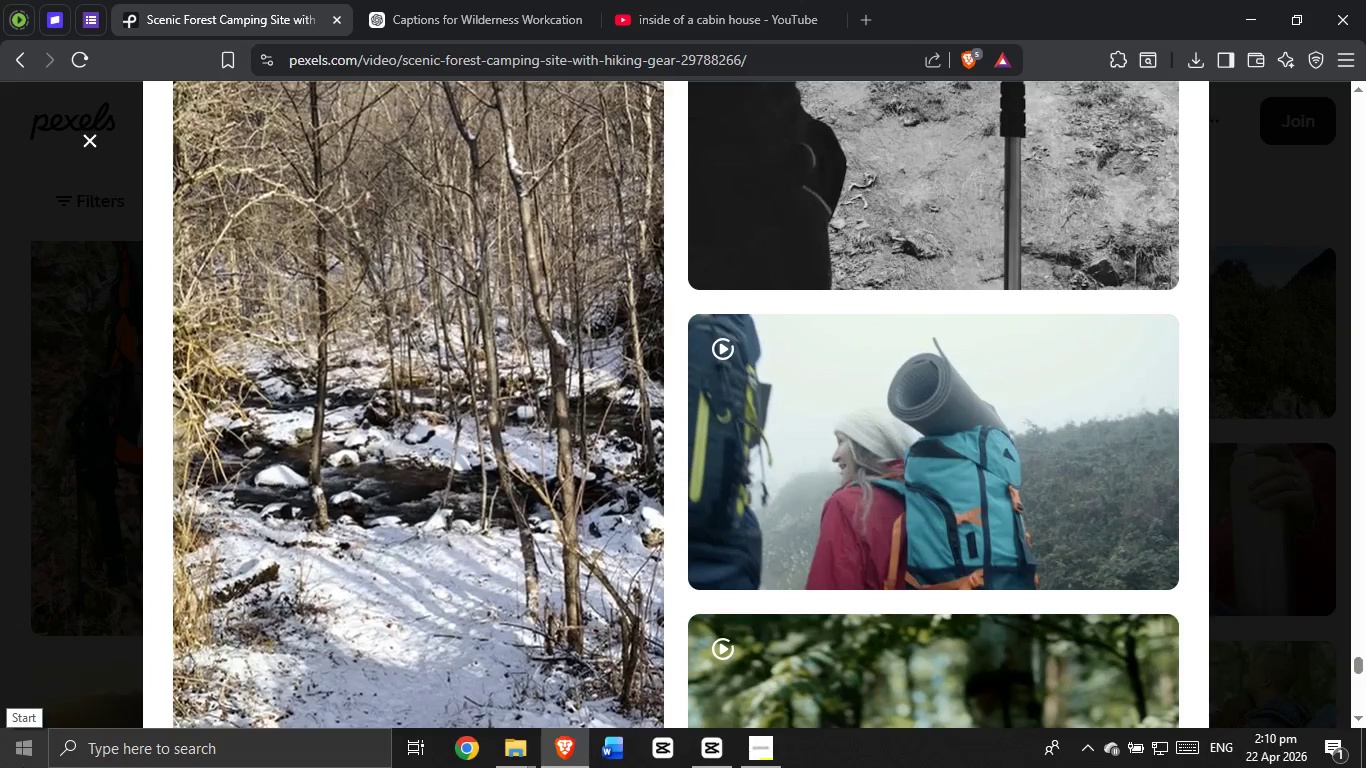 
left_click([615, 767])
 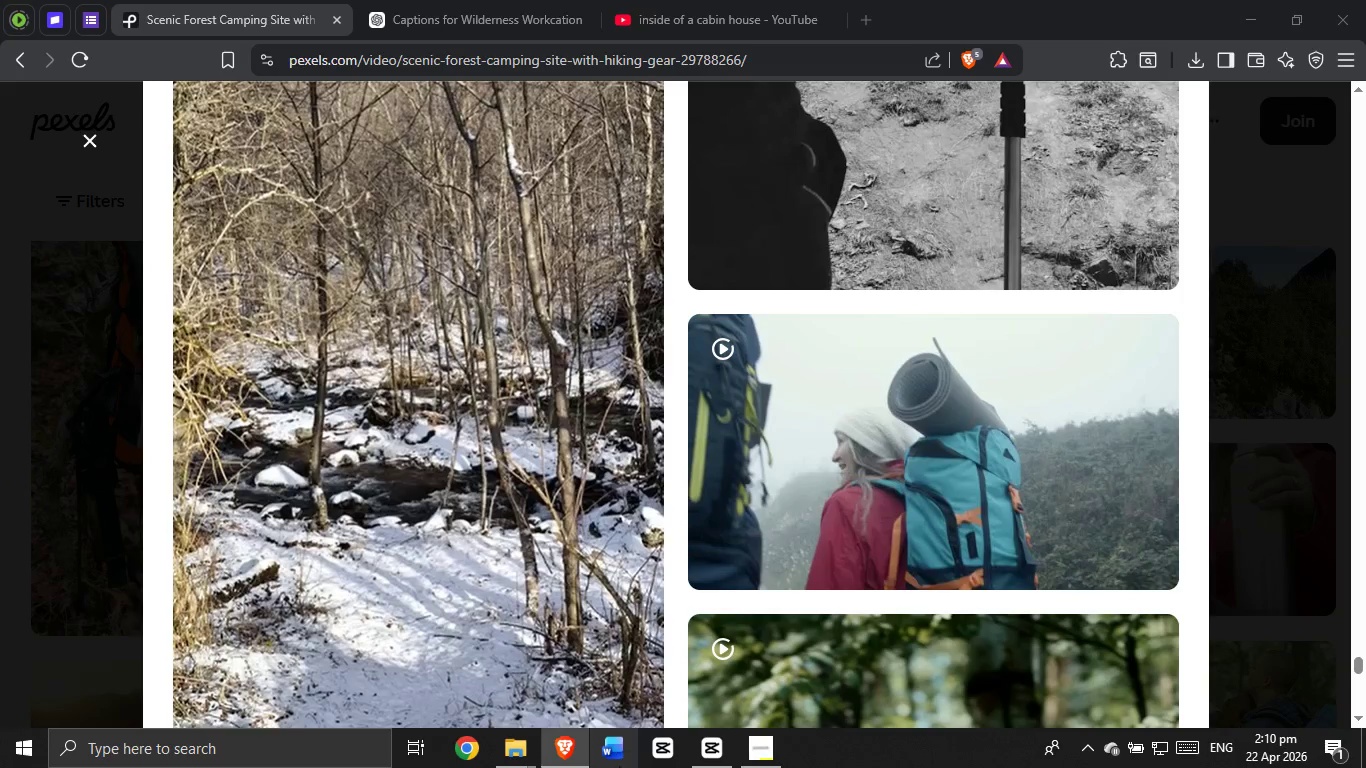 
scroll: coordinate [1138, 767], scroll_direction: none, amount: 0.0
 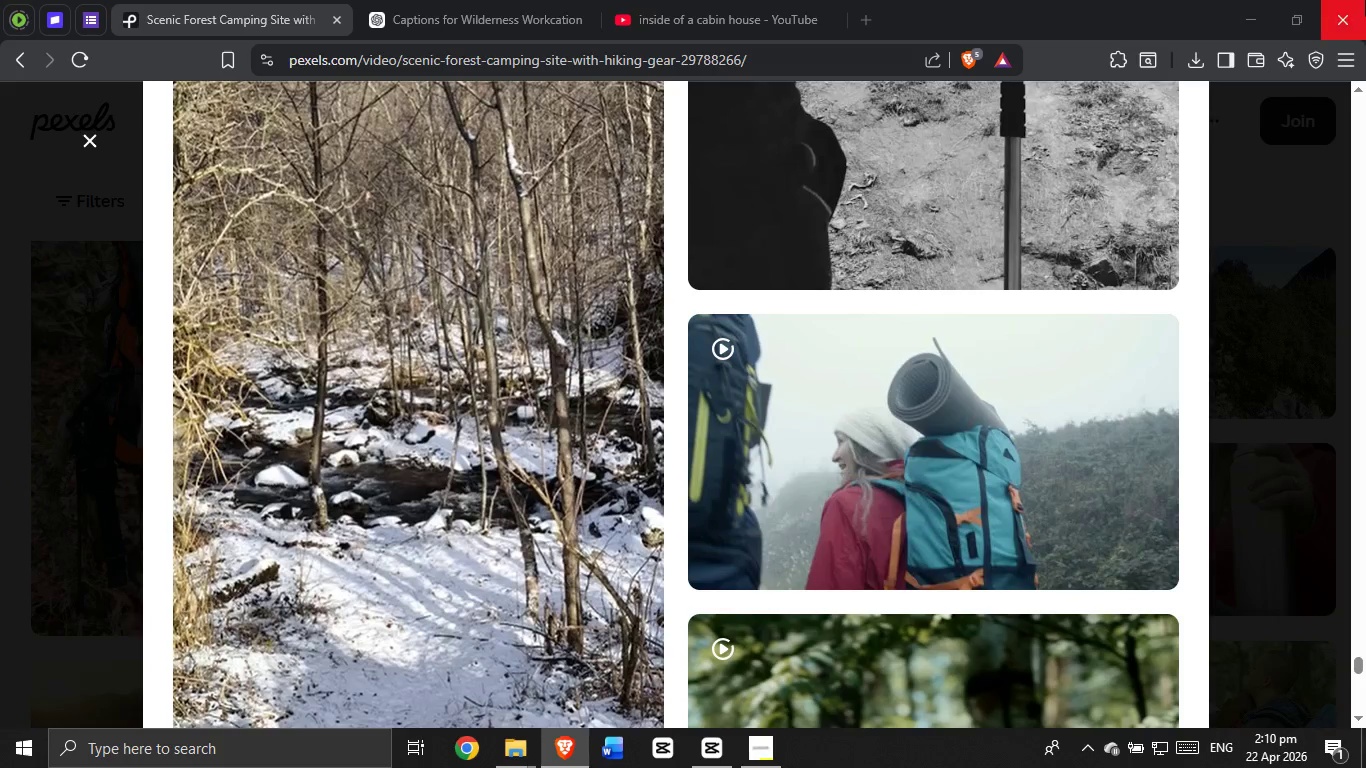 
wait(9.57)
 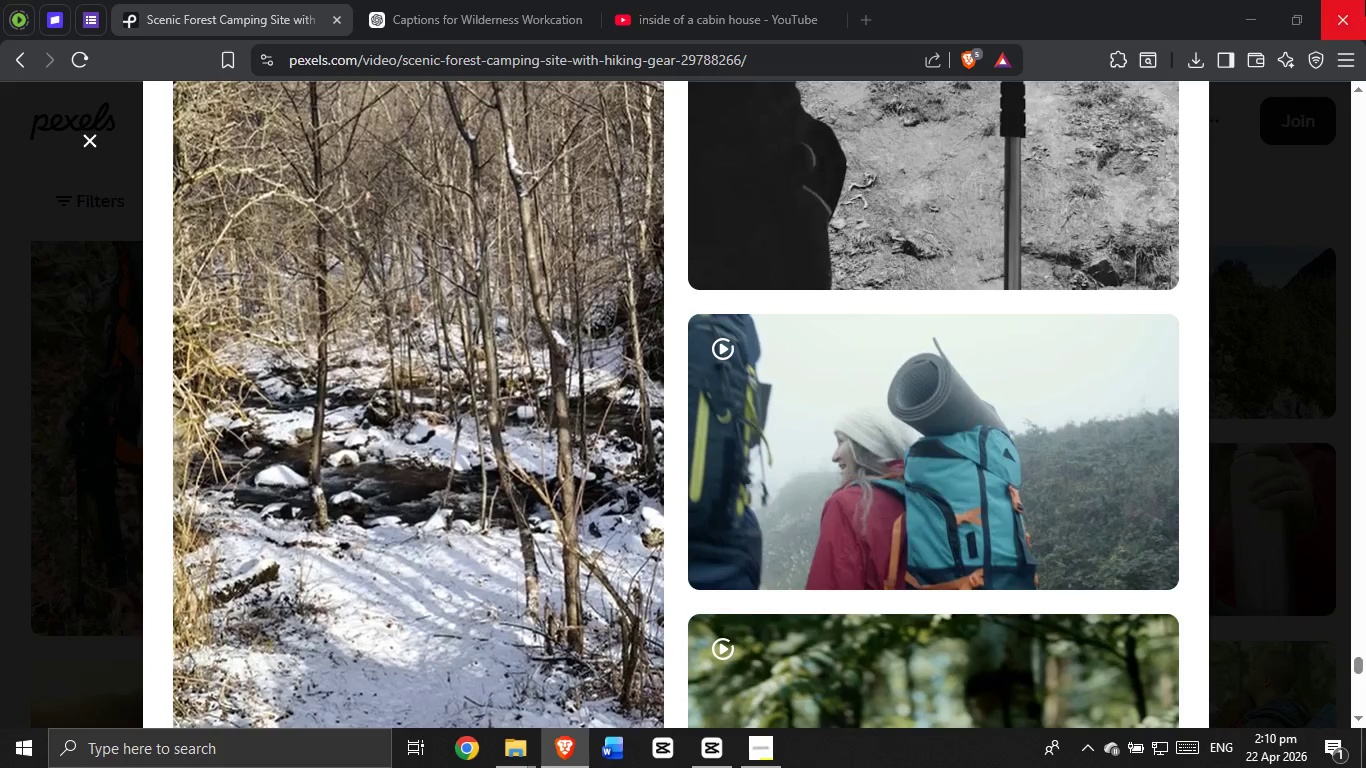 
scroll: coordinate [1365, 10], scroll_direction: none, amount: 0.0
 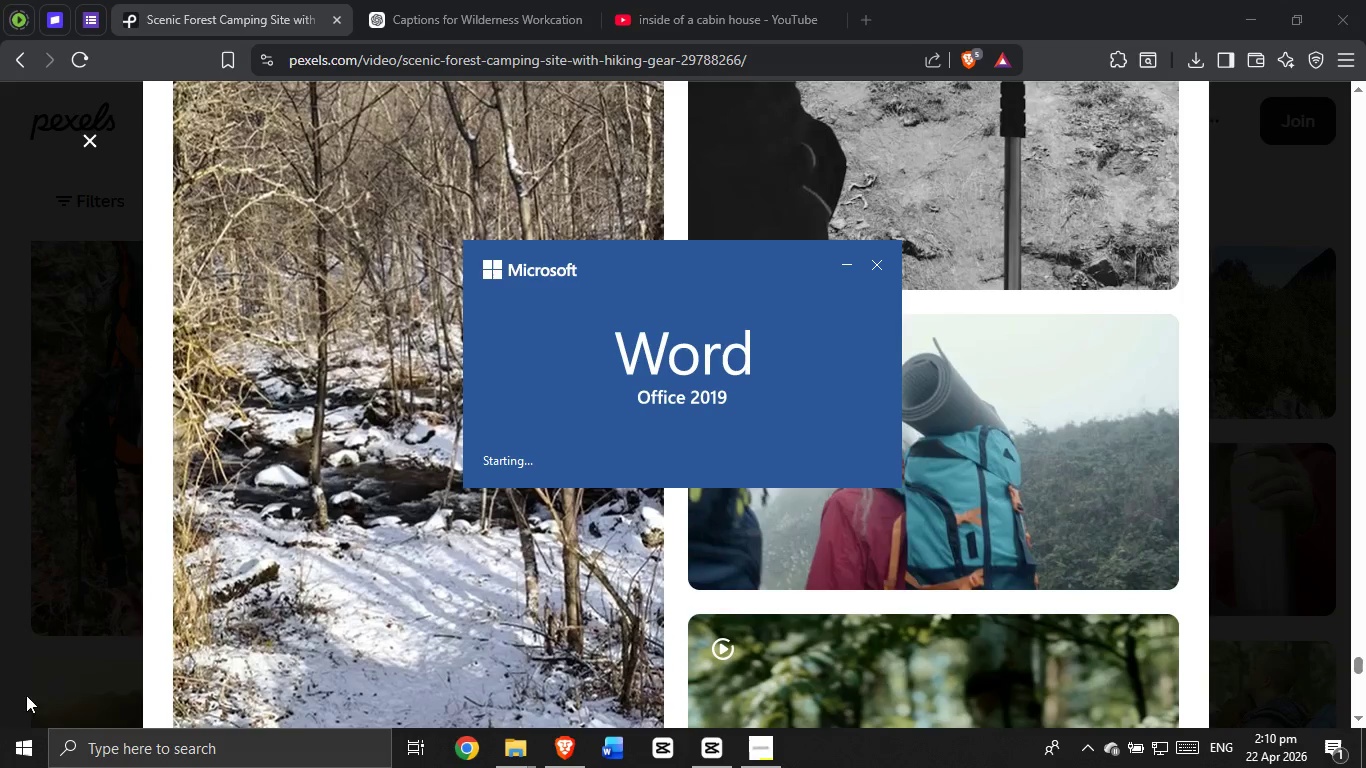 
scroll: coordinate [23, 619], scroll_direction: down, amount: 1.0
 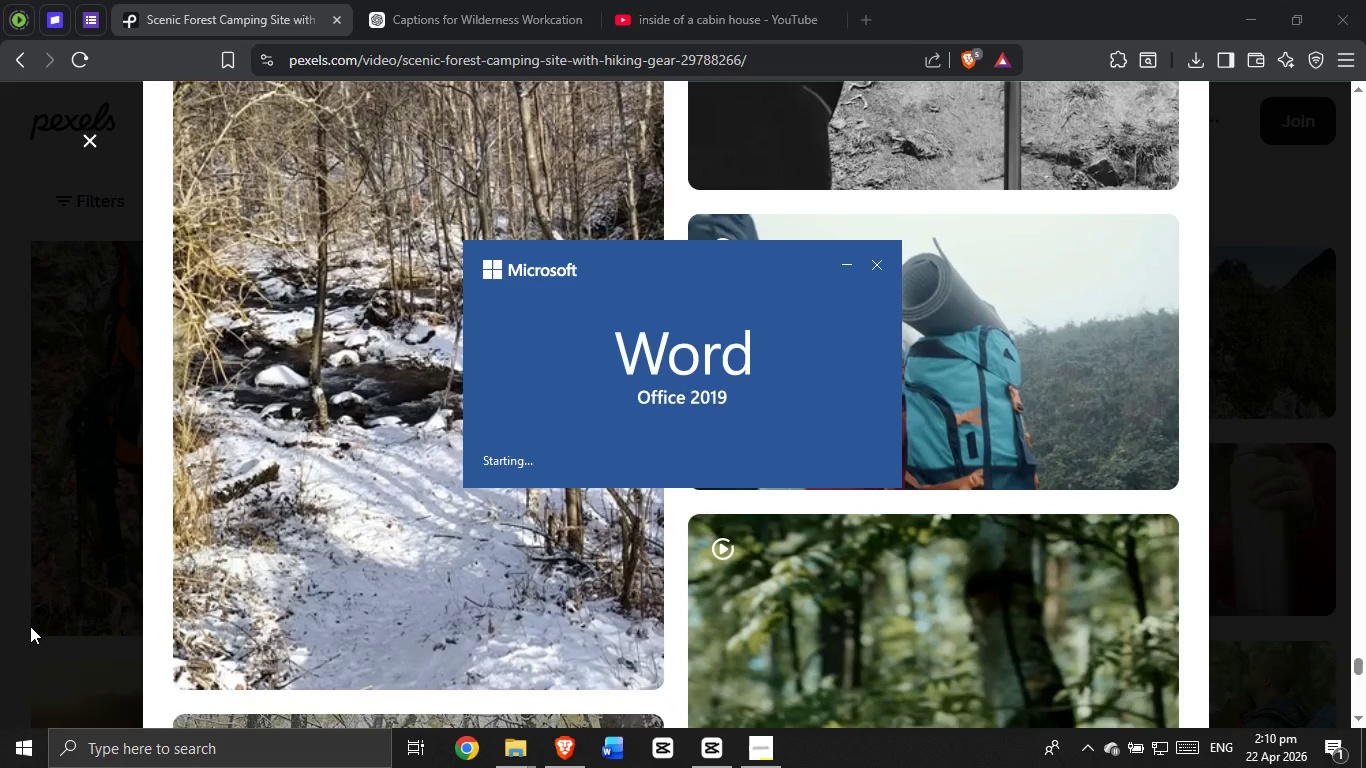 
scroll: coordinate [30, 626], scroll_direction: up, amount: 1.0
 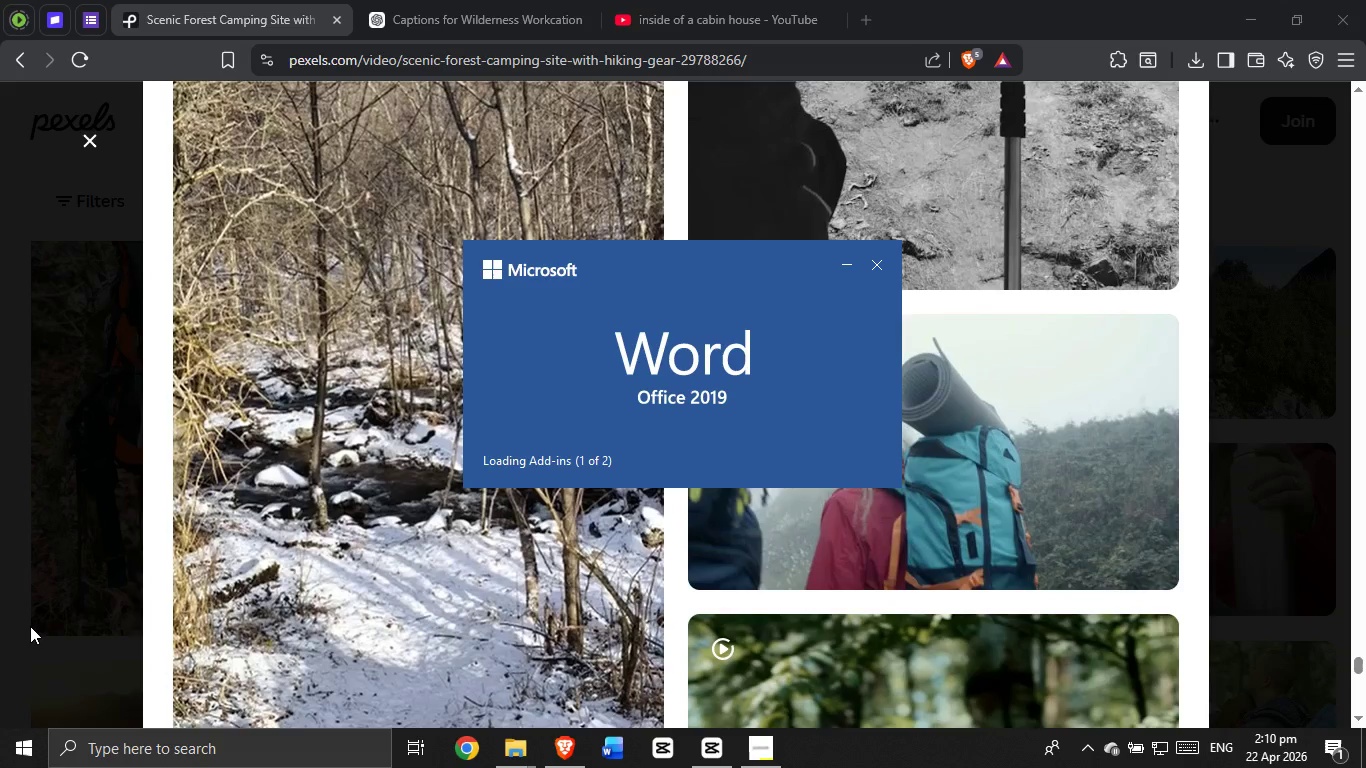 
scroll: coordinate [30, 626], scroll_direction: down, amount: 1.0
 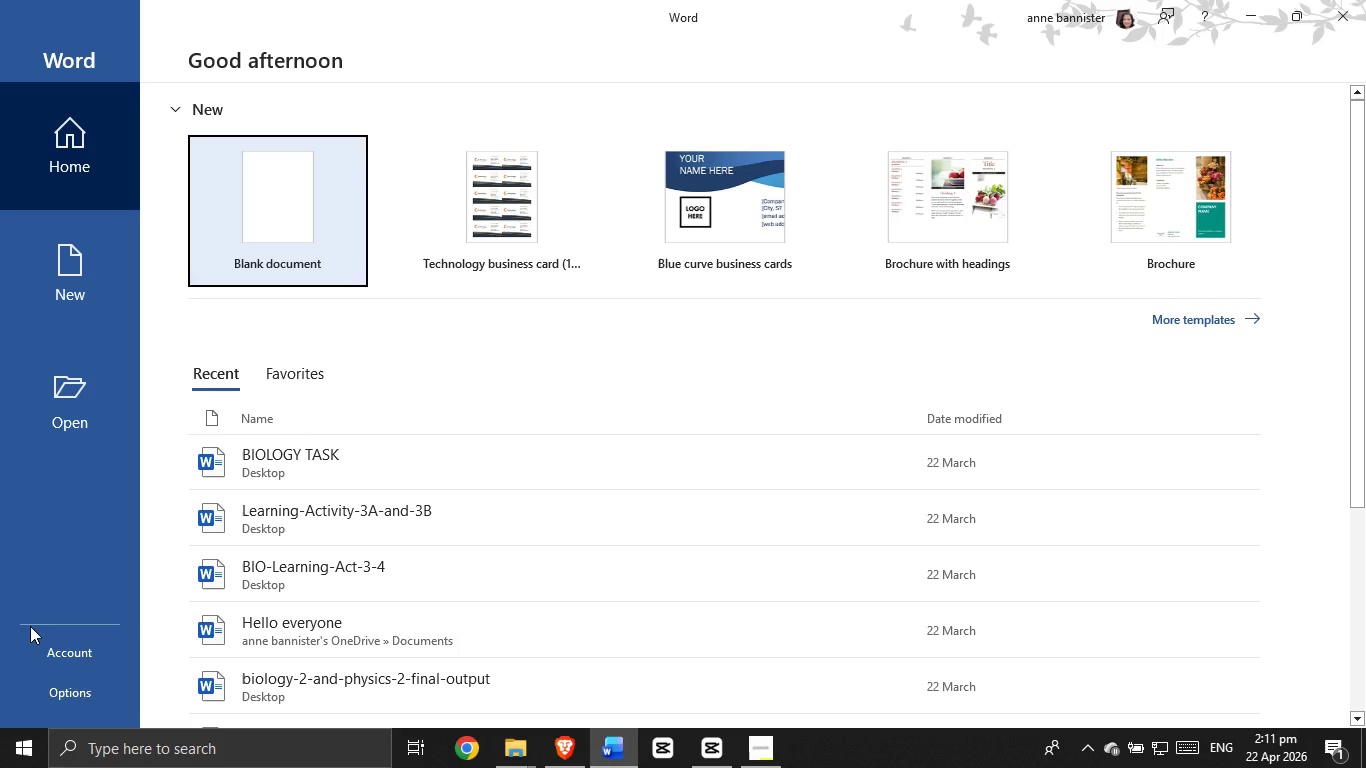 
wait(72.96)
 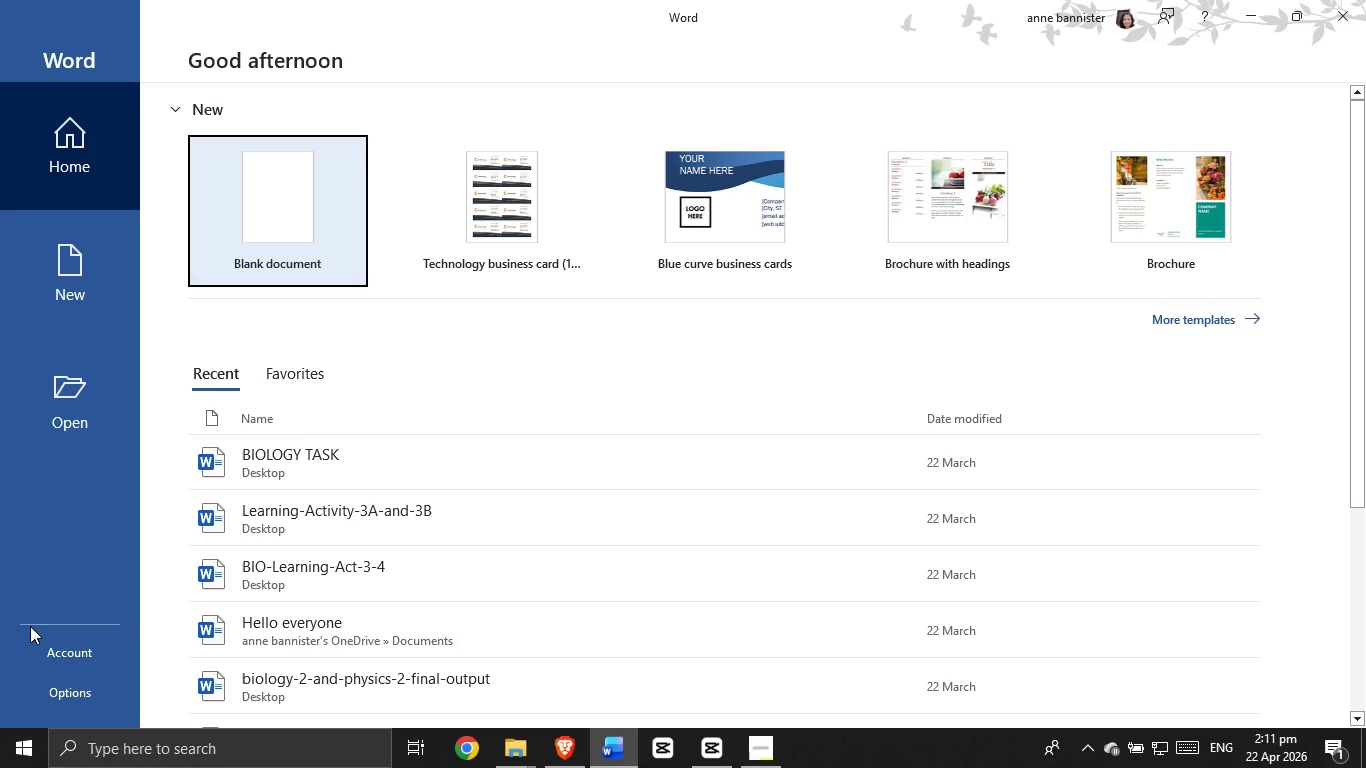 
scroll: coordinate [30, 626], scroll_direction: down, amount: 1.0
 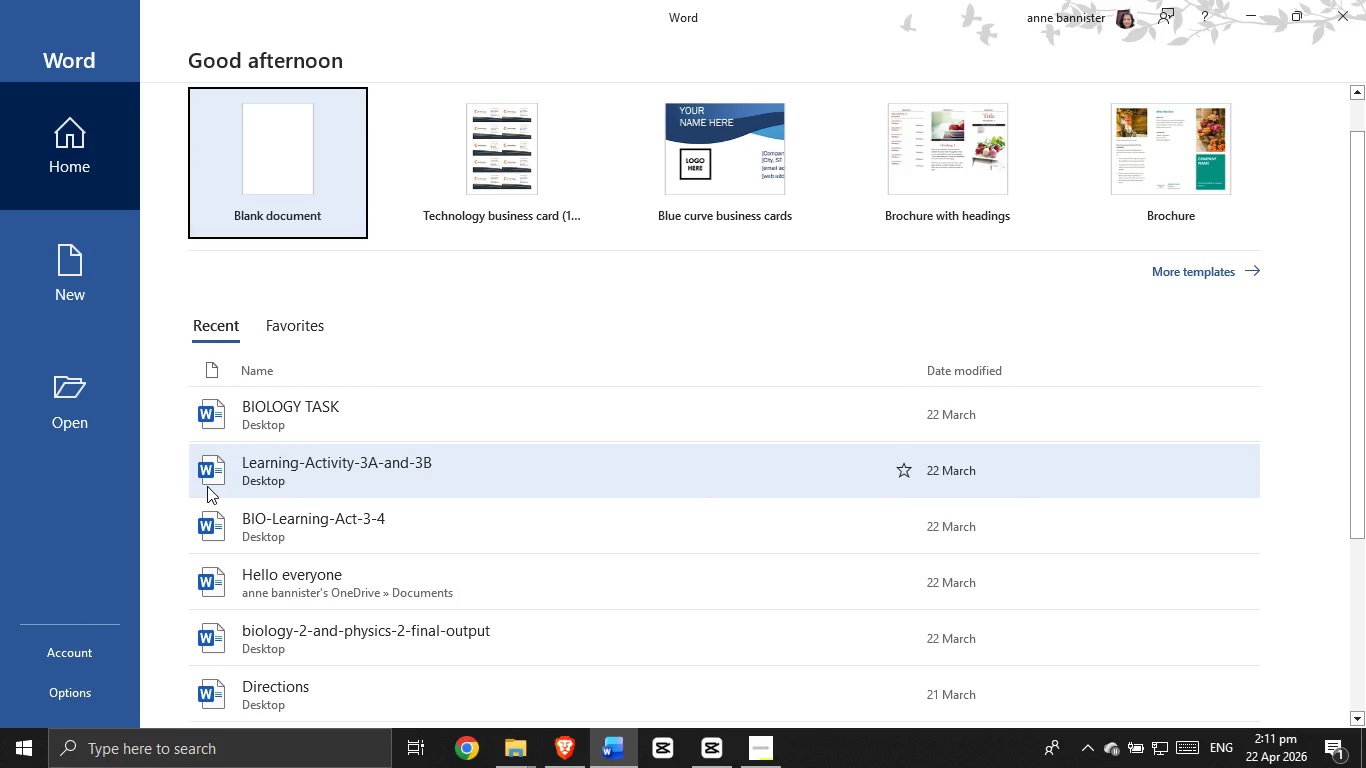 
wait(6.0)
 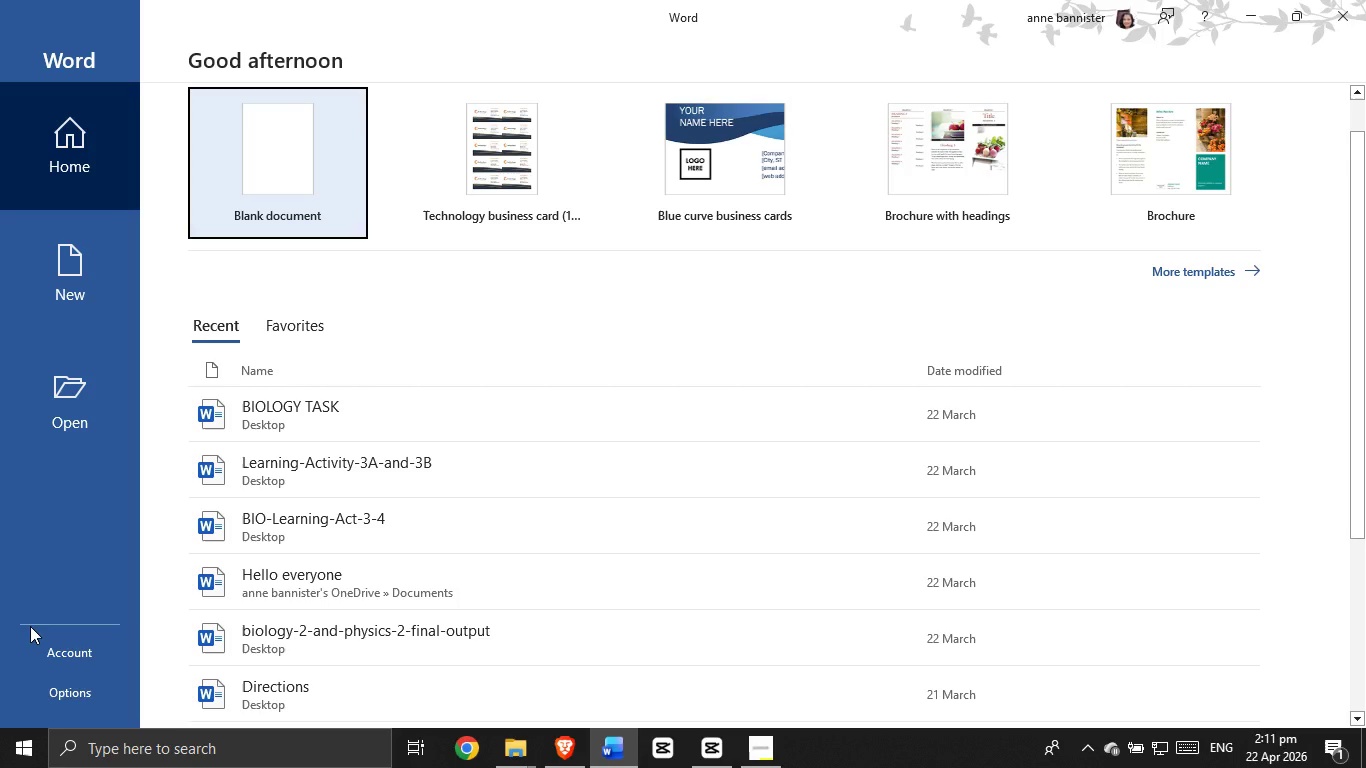 
left_click_drag(start_coordinate=[207, 486], to_coordinate=[217, 472])
 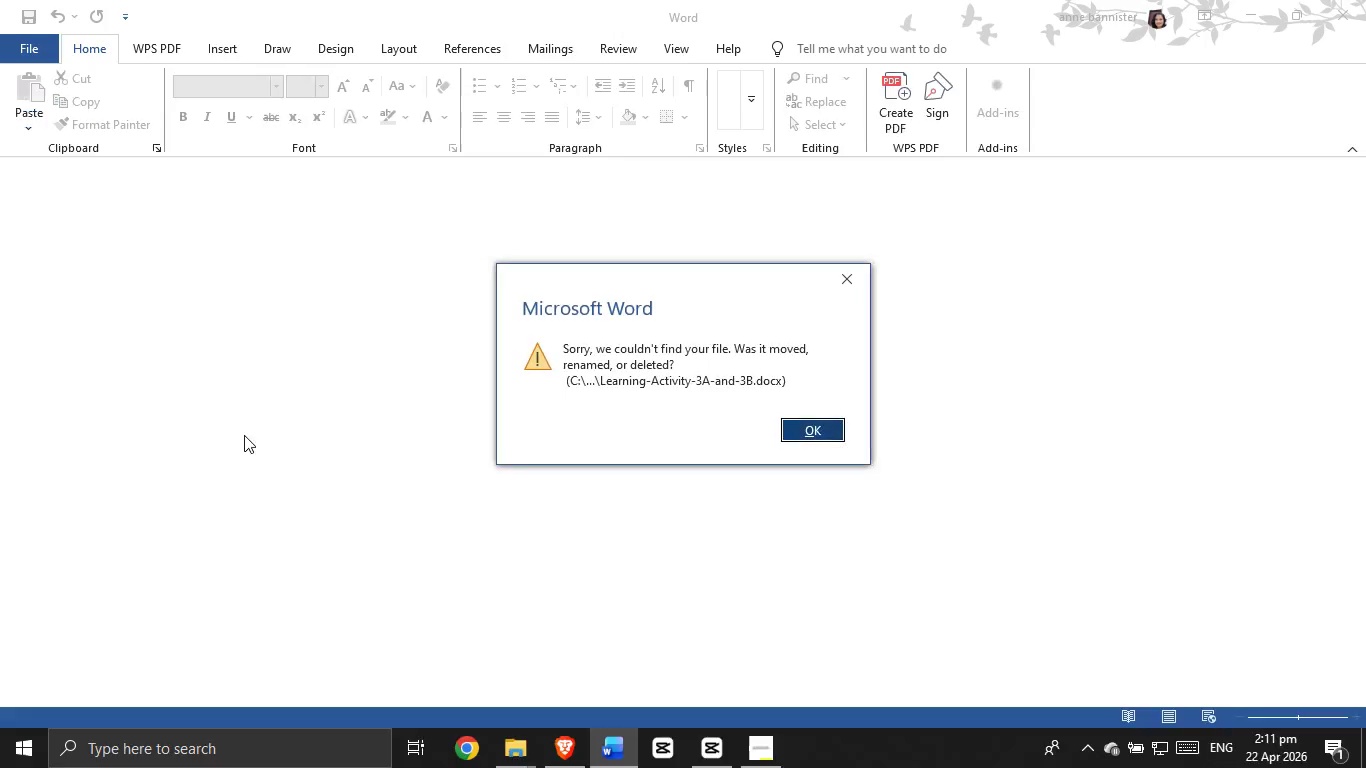 
scroll: coordinate [244, 435], scroll_direction: up, amount: 1.0
 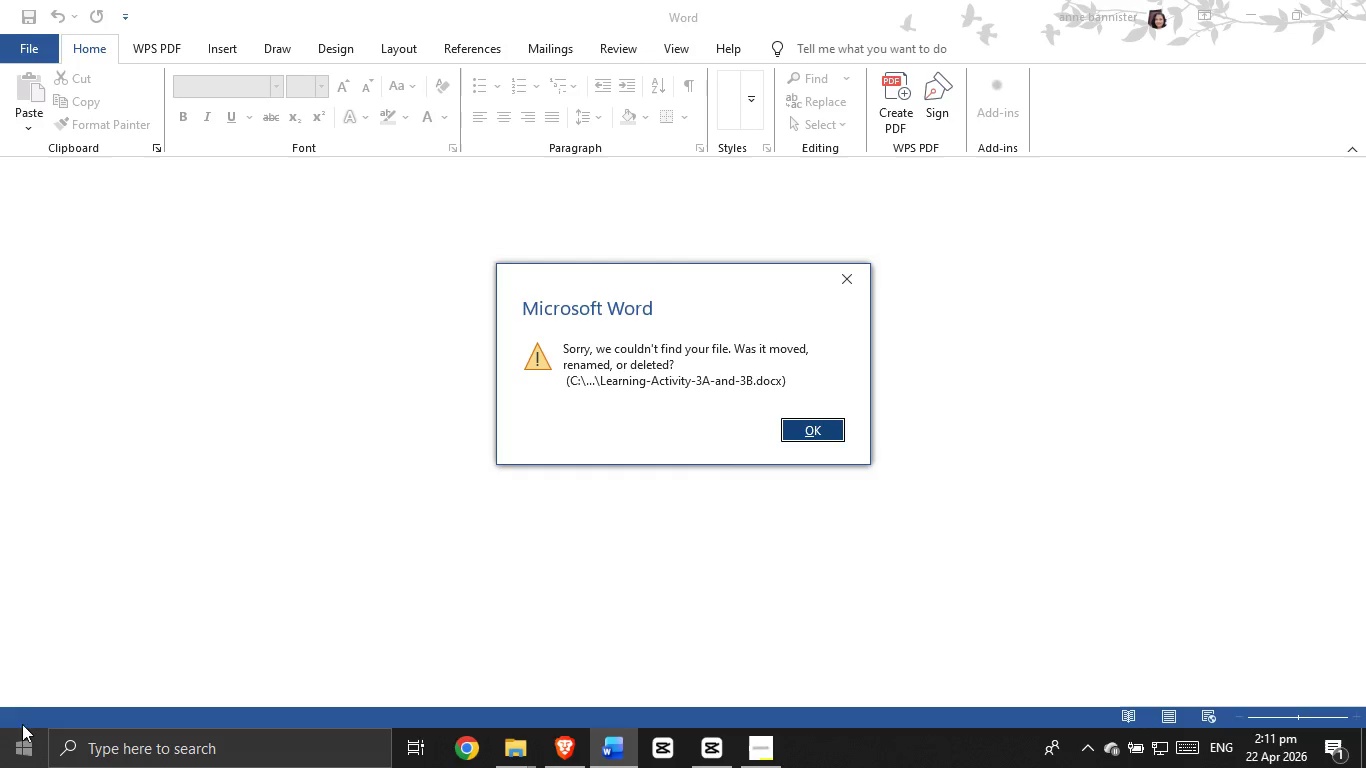 
left_click([28, 712])
 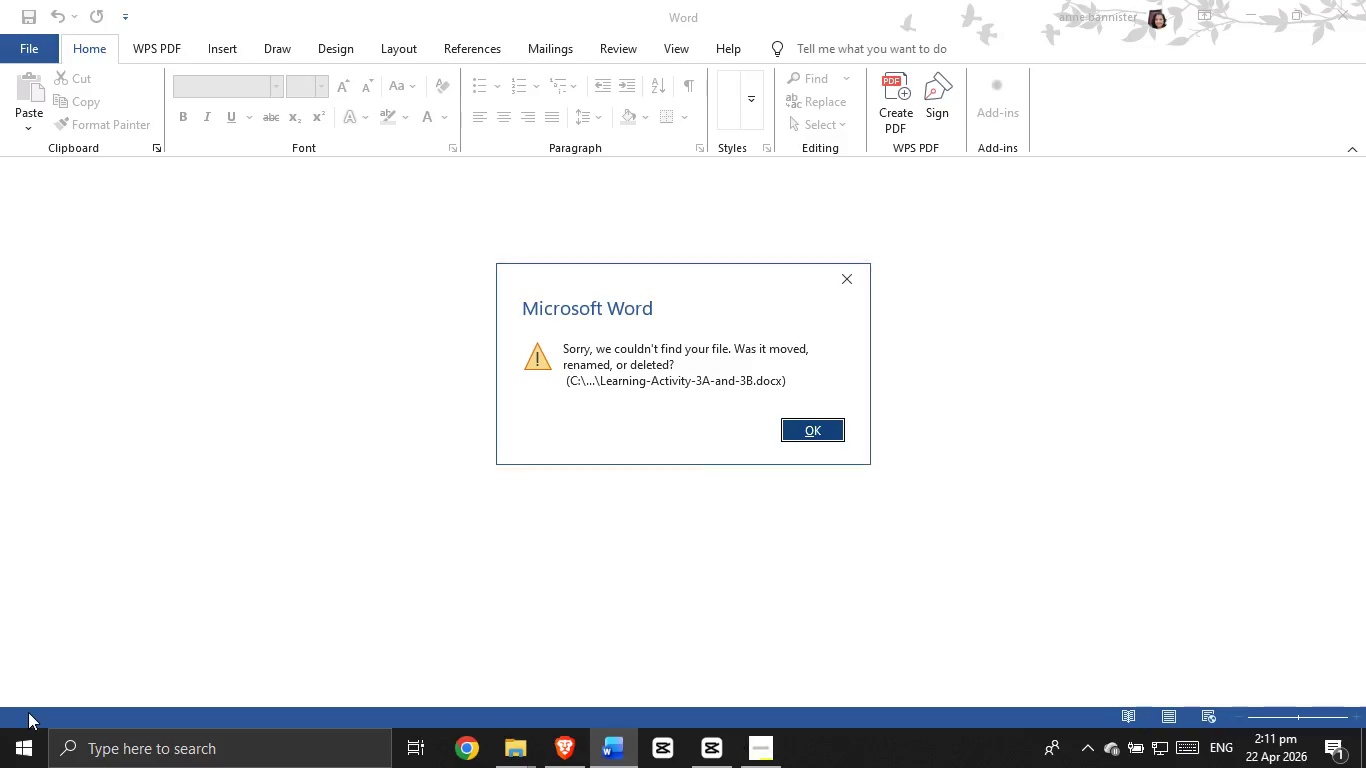 
left_click_drag(start_coordinate=[20, 722], to_coordinate=[12, 730])
 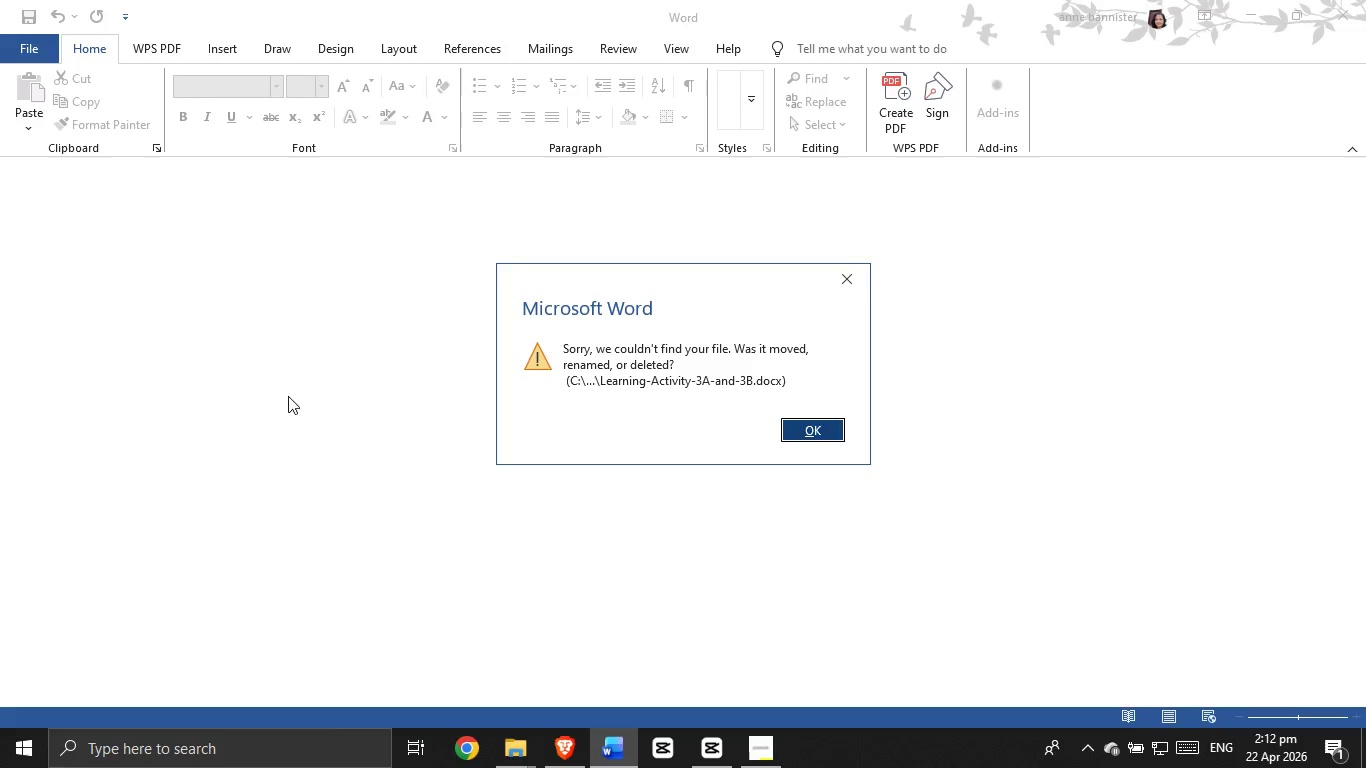 
left_click_drag(start_coordinate=[0, 767], to_coordinate=[7, 754])
 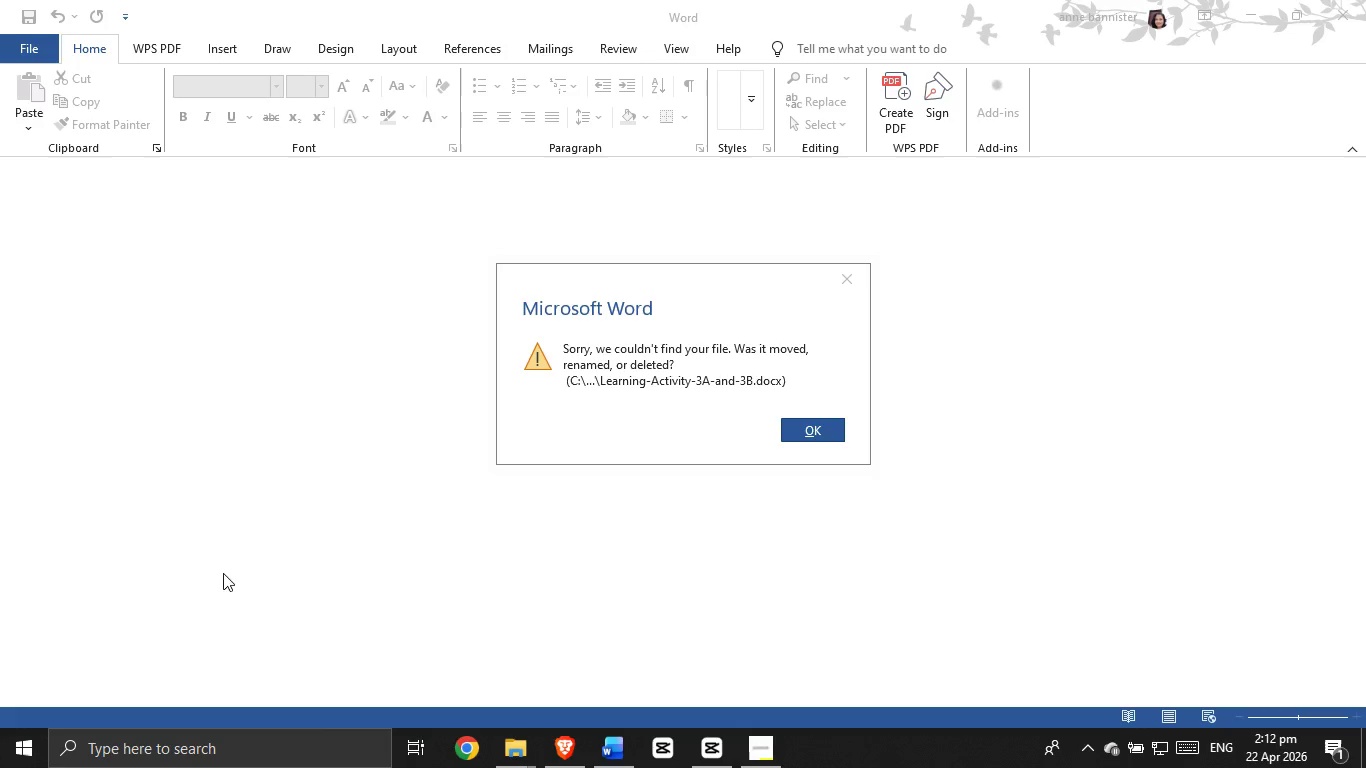 
scroll: coordinate [356, 283], scroll_direction: none, amount: 0.0
 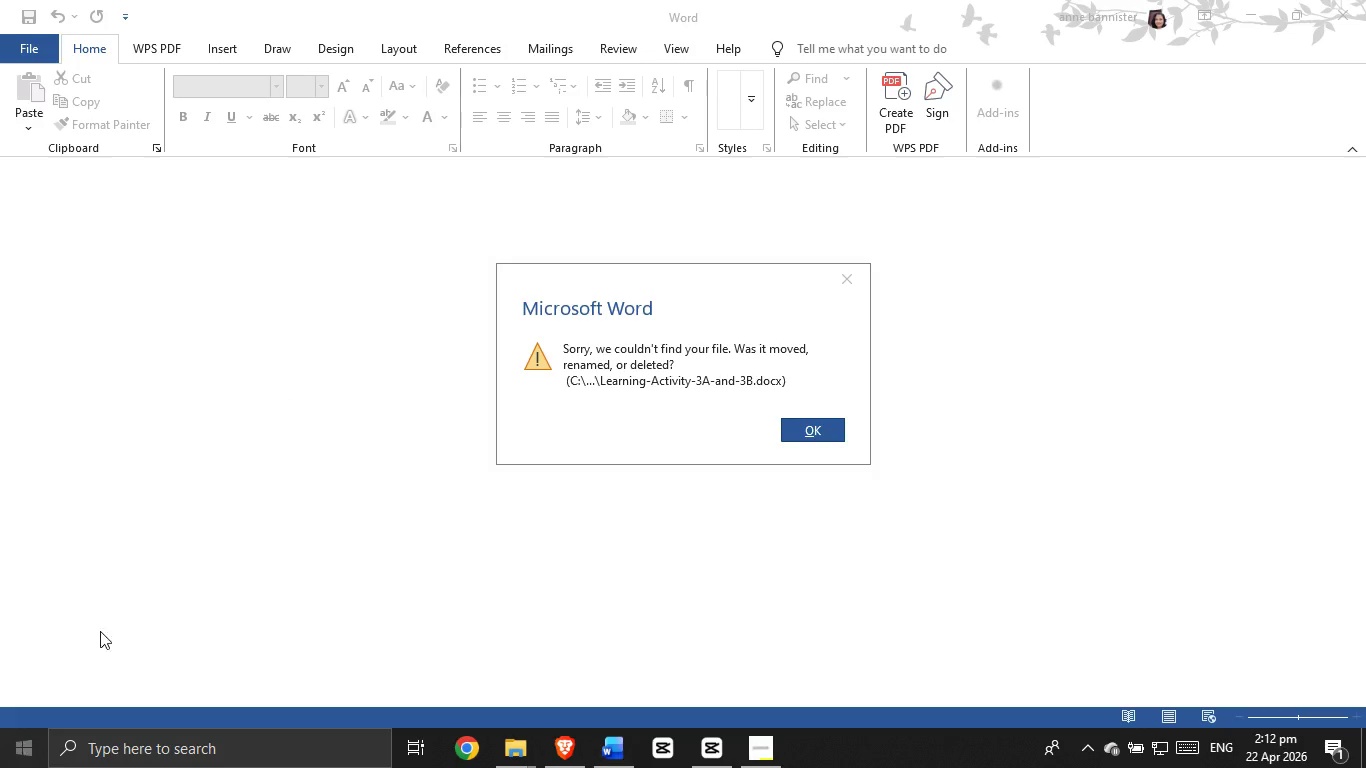 
wait(9.55)
 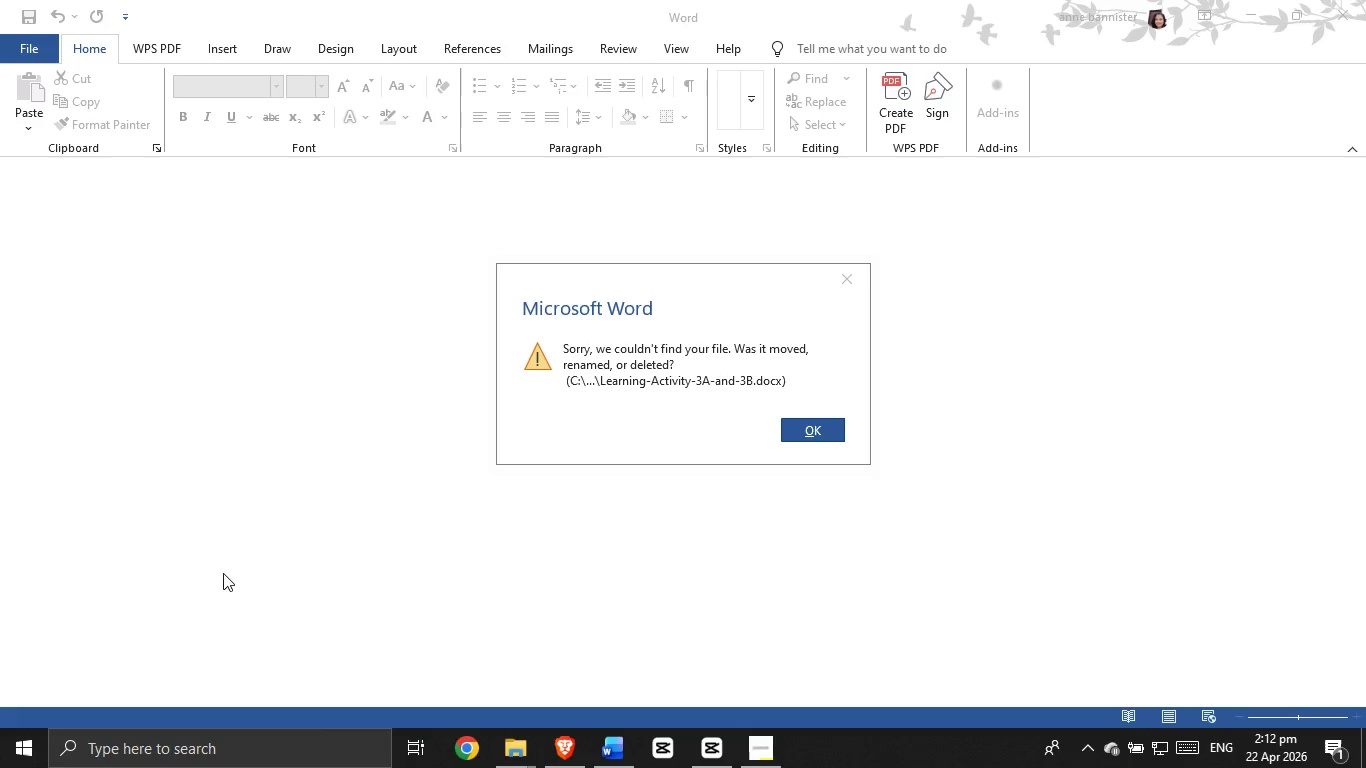 
left_click_drag(start_coordinate=[711, 0], to_coordinate=[703, 11])
 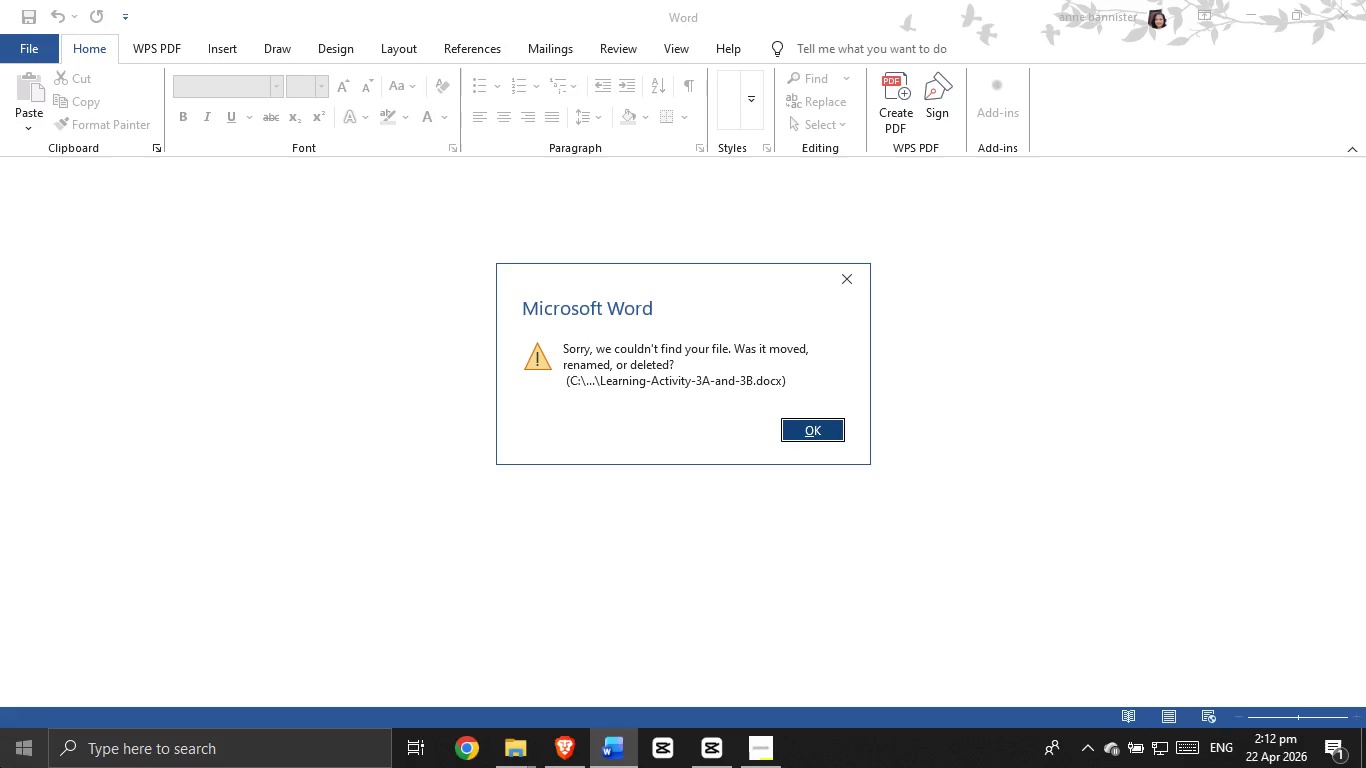 
scroll: coordinate [0, 767], scroll_direction: up, amount: 2.0
 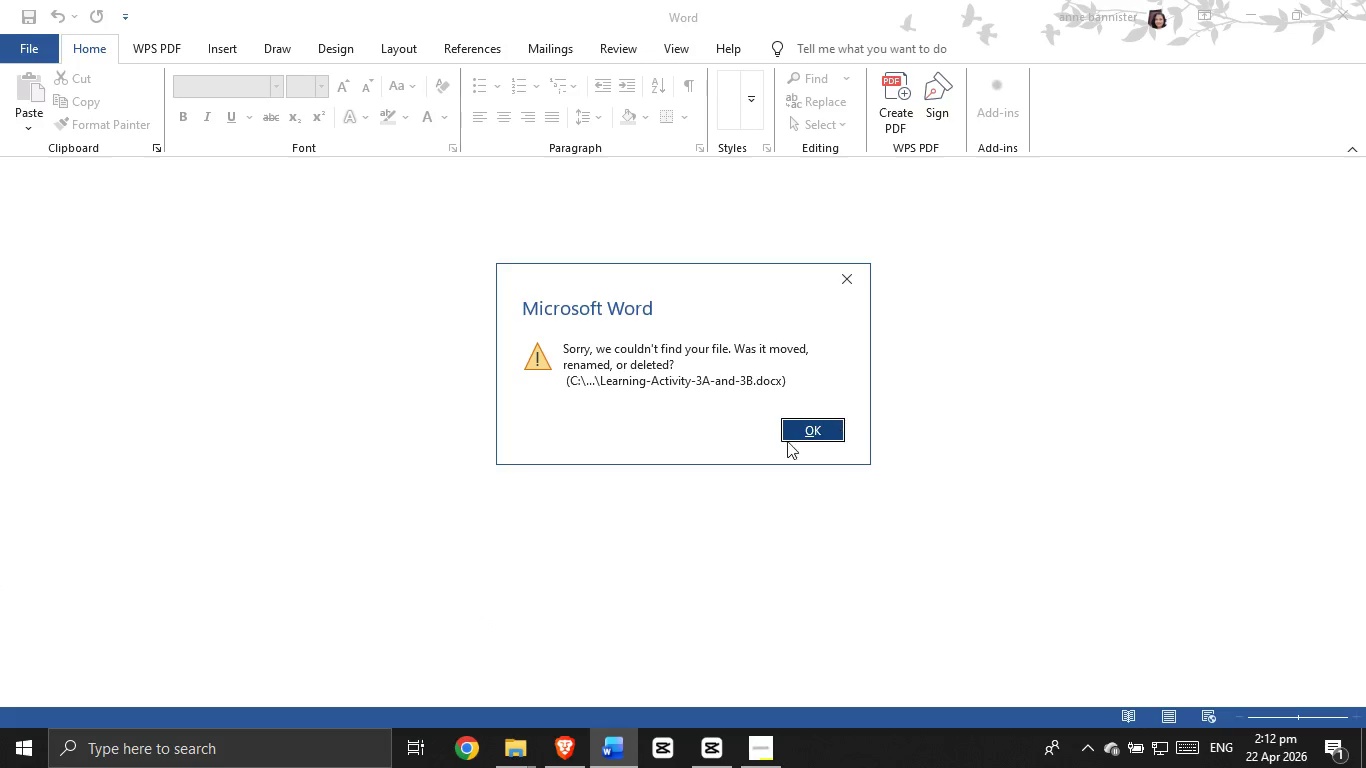 
left_click([865, 280])
 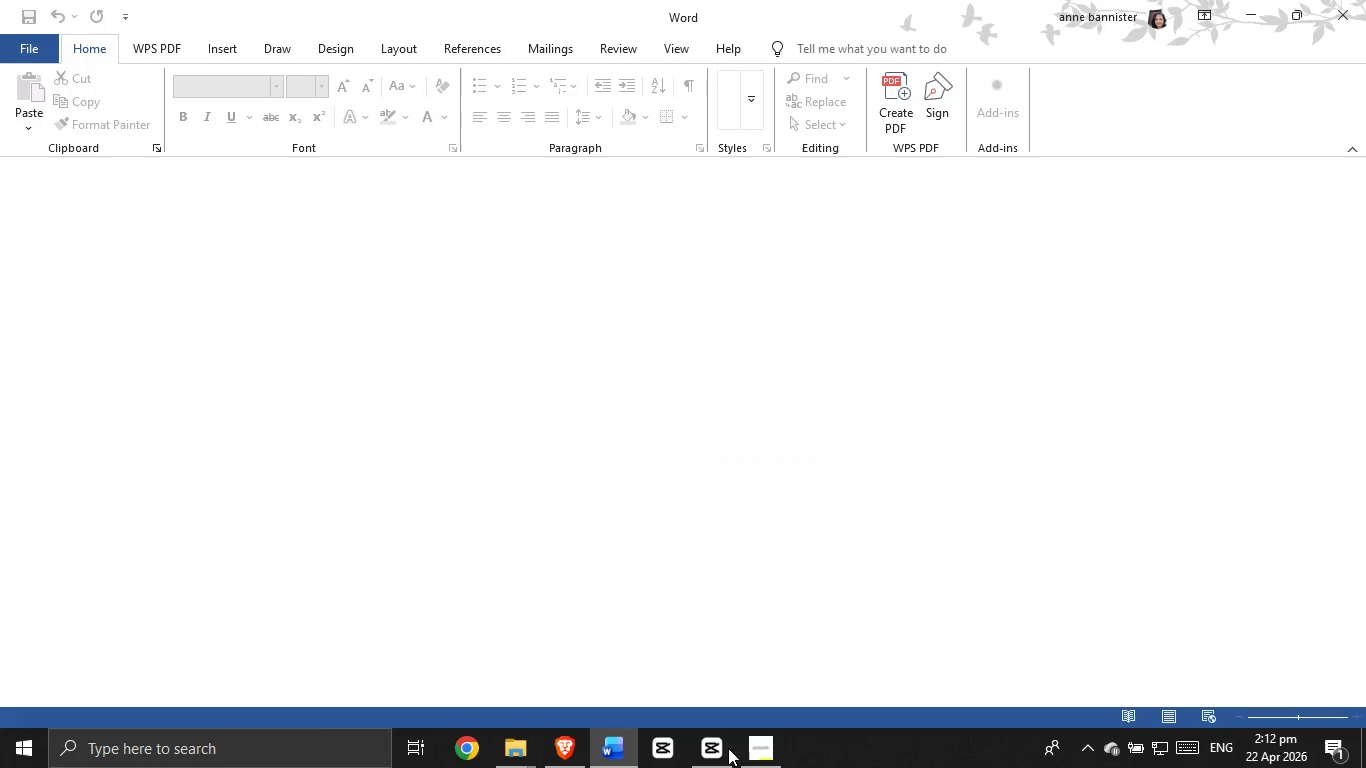 
left_click([754, 751])